 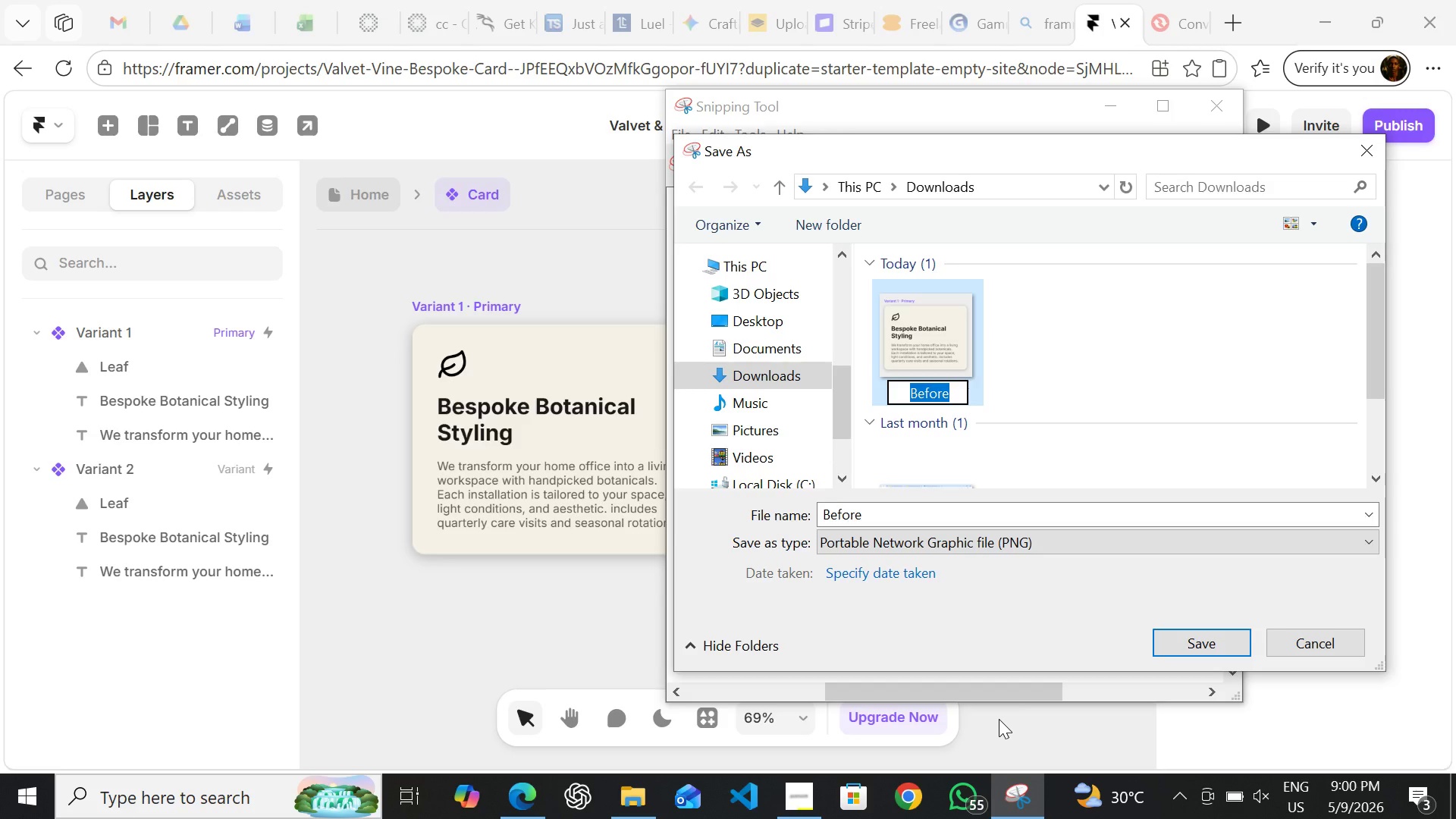 
type(Before Hover)
 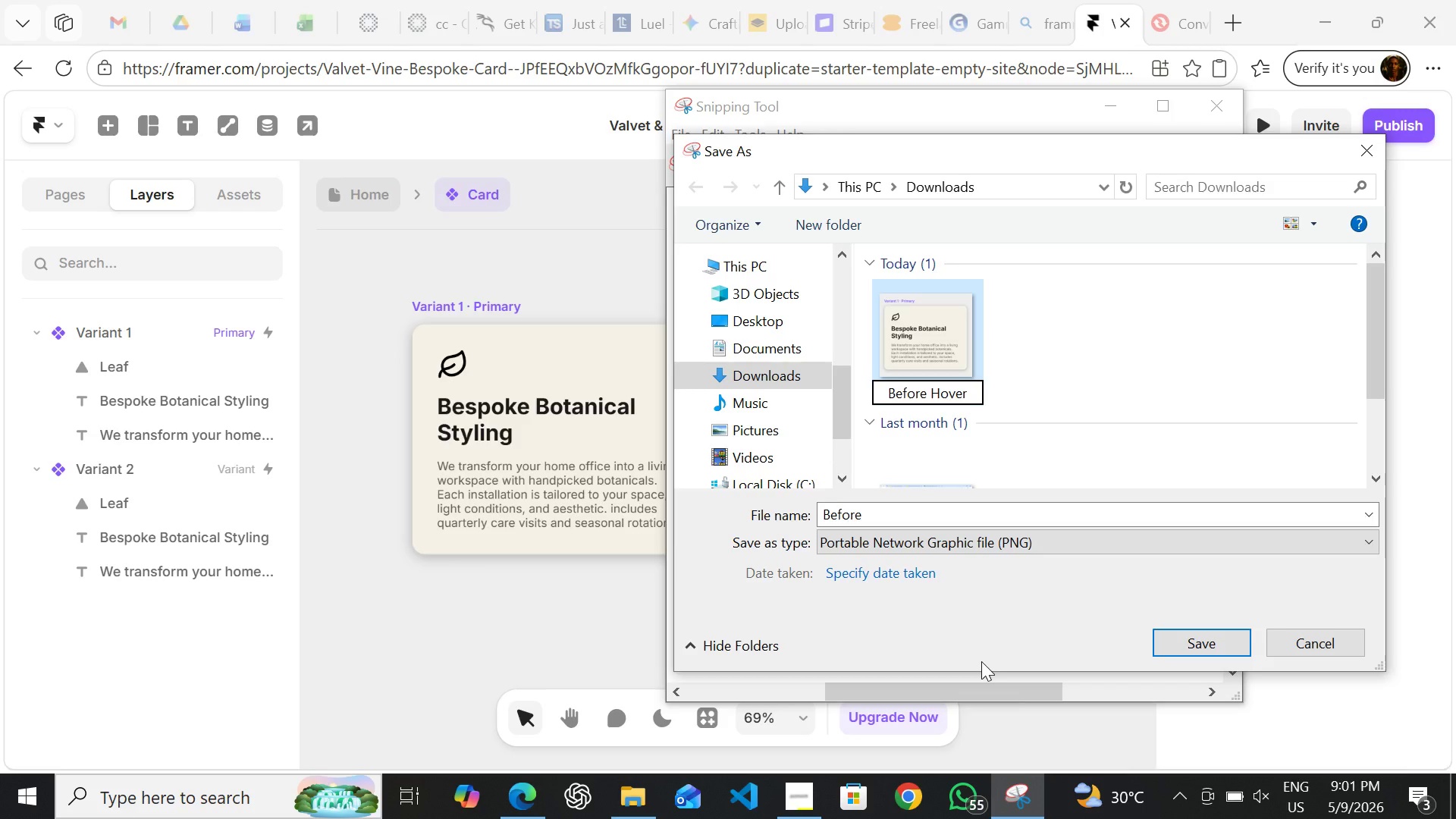 
key(Enter)
 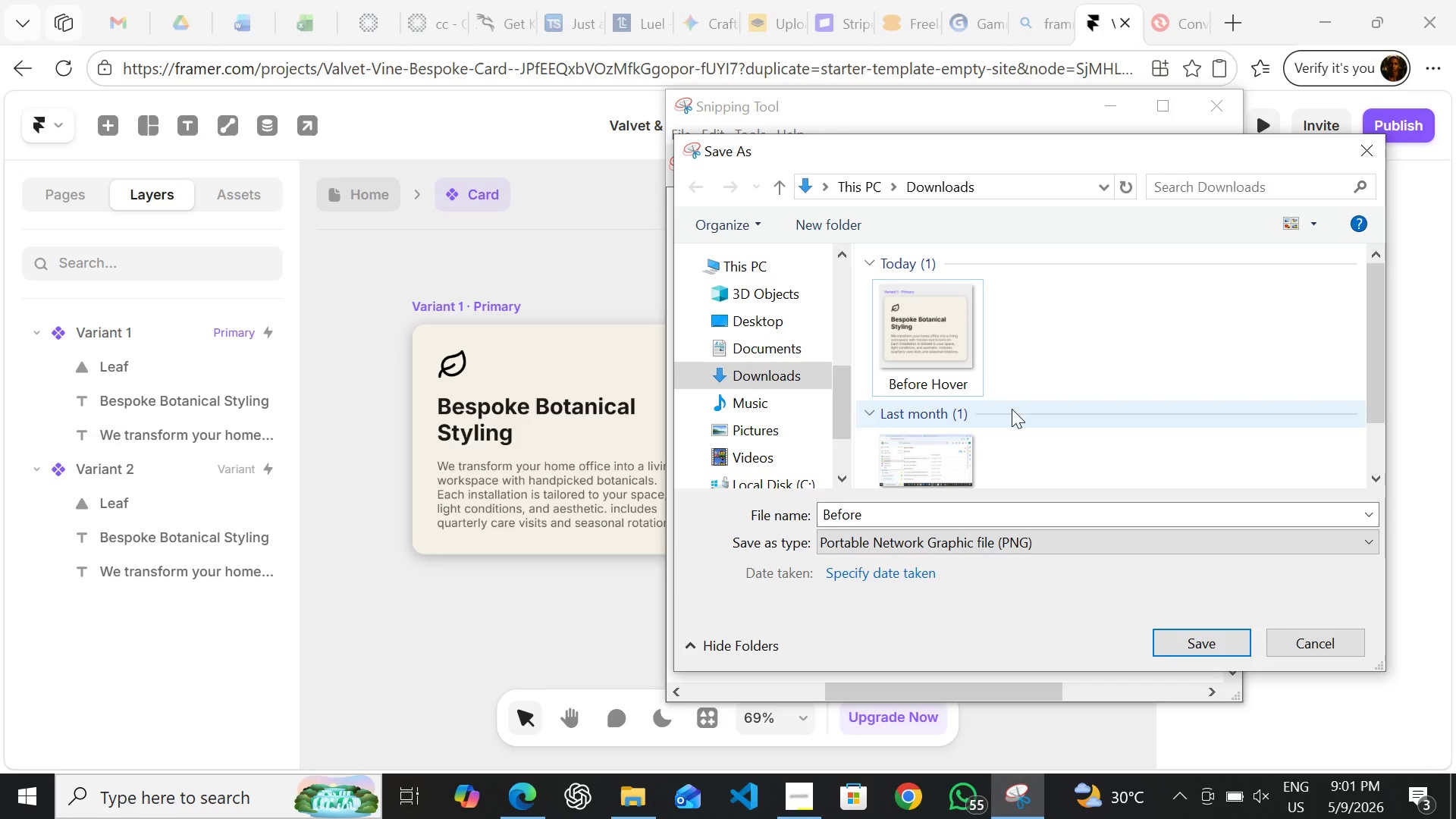 
wait(8.91)
 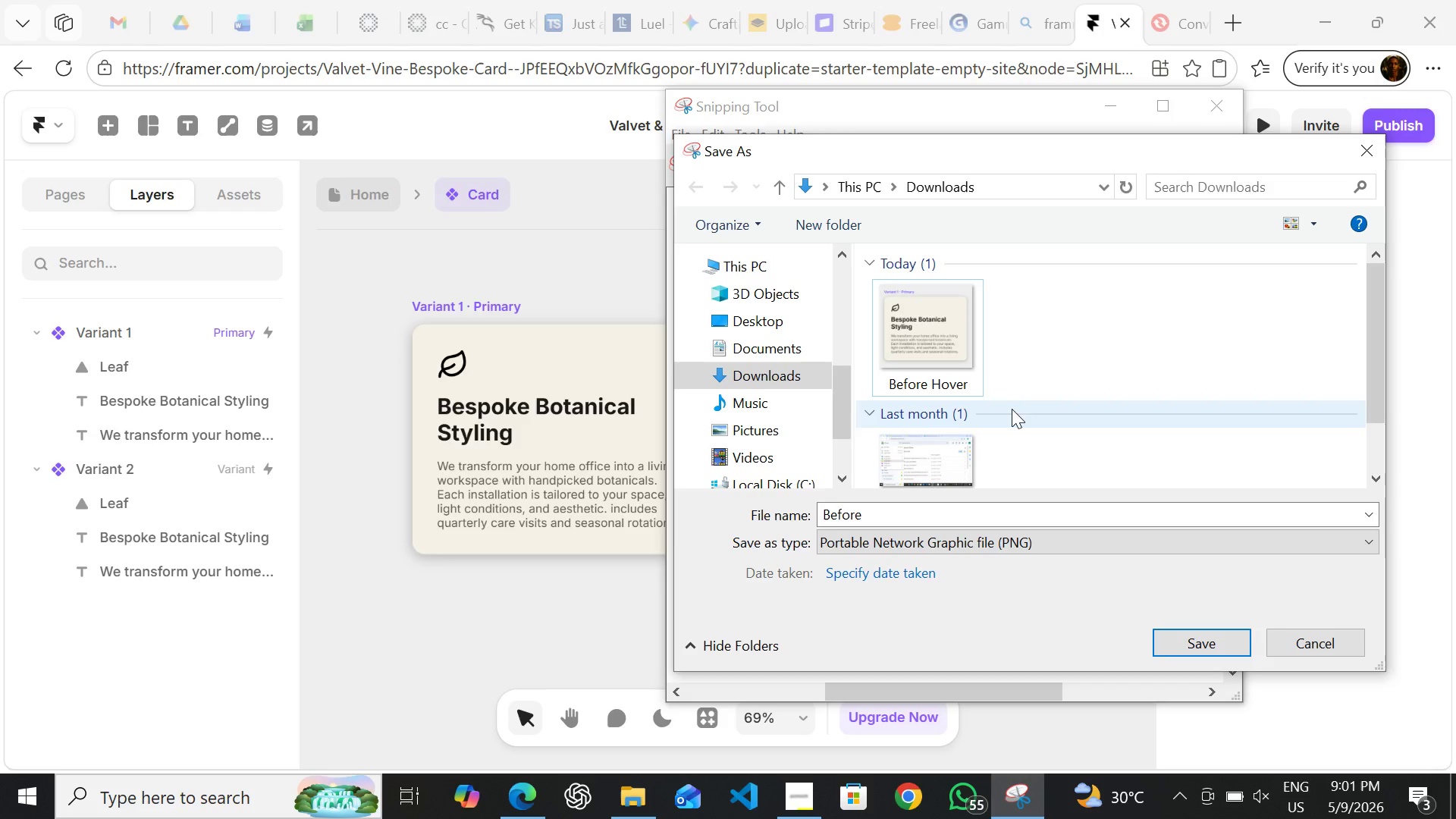 
left_click_drag(start_coordinate=[1028, 158], to_coordinate=[855, 106])
 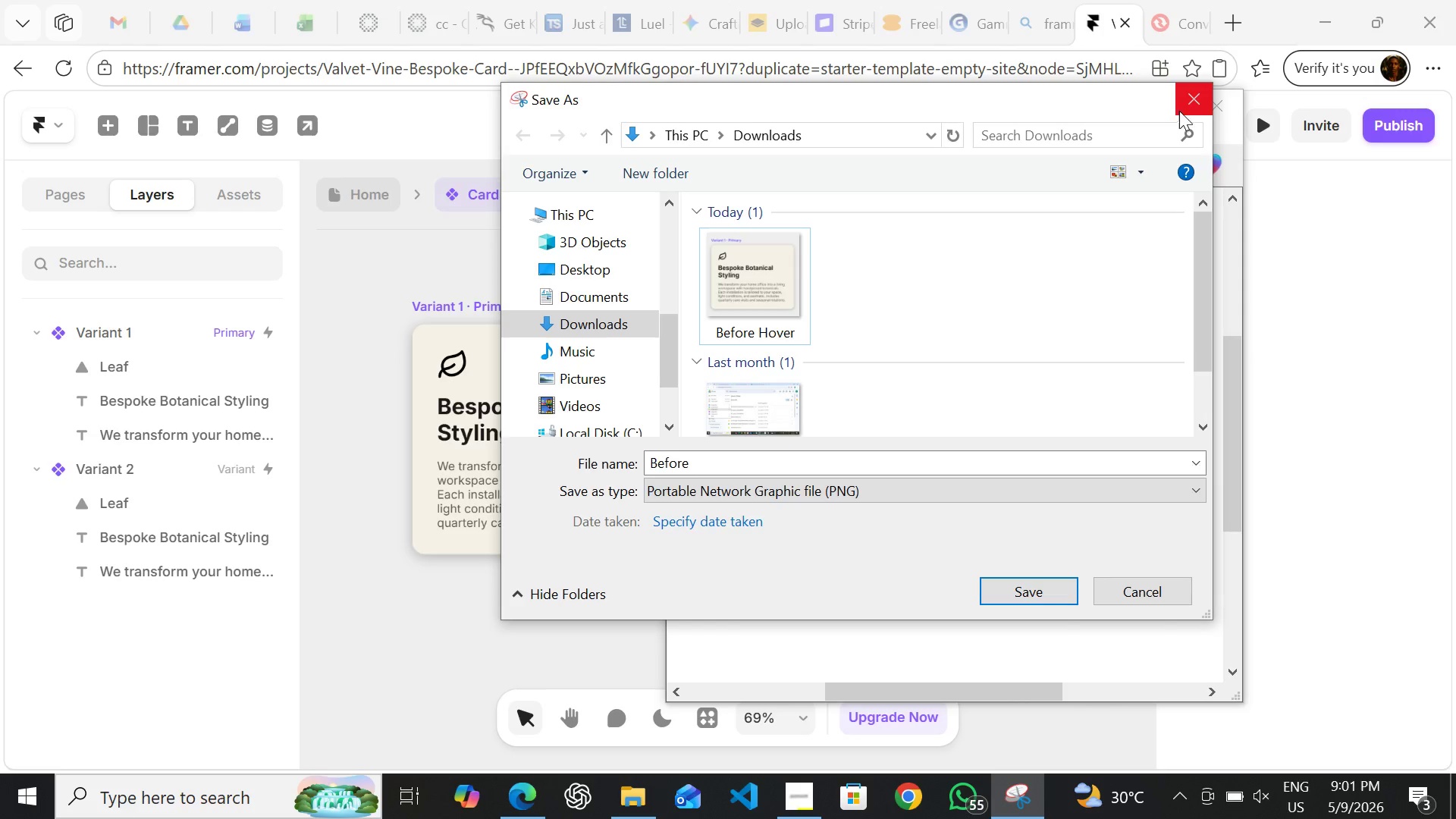 
left_click([1183, 111])
 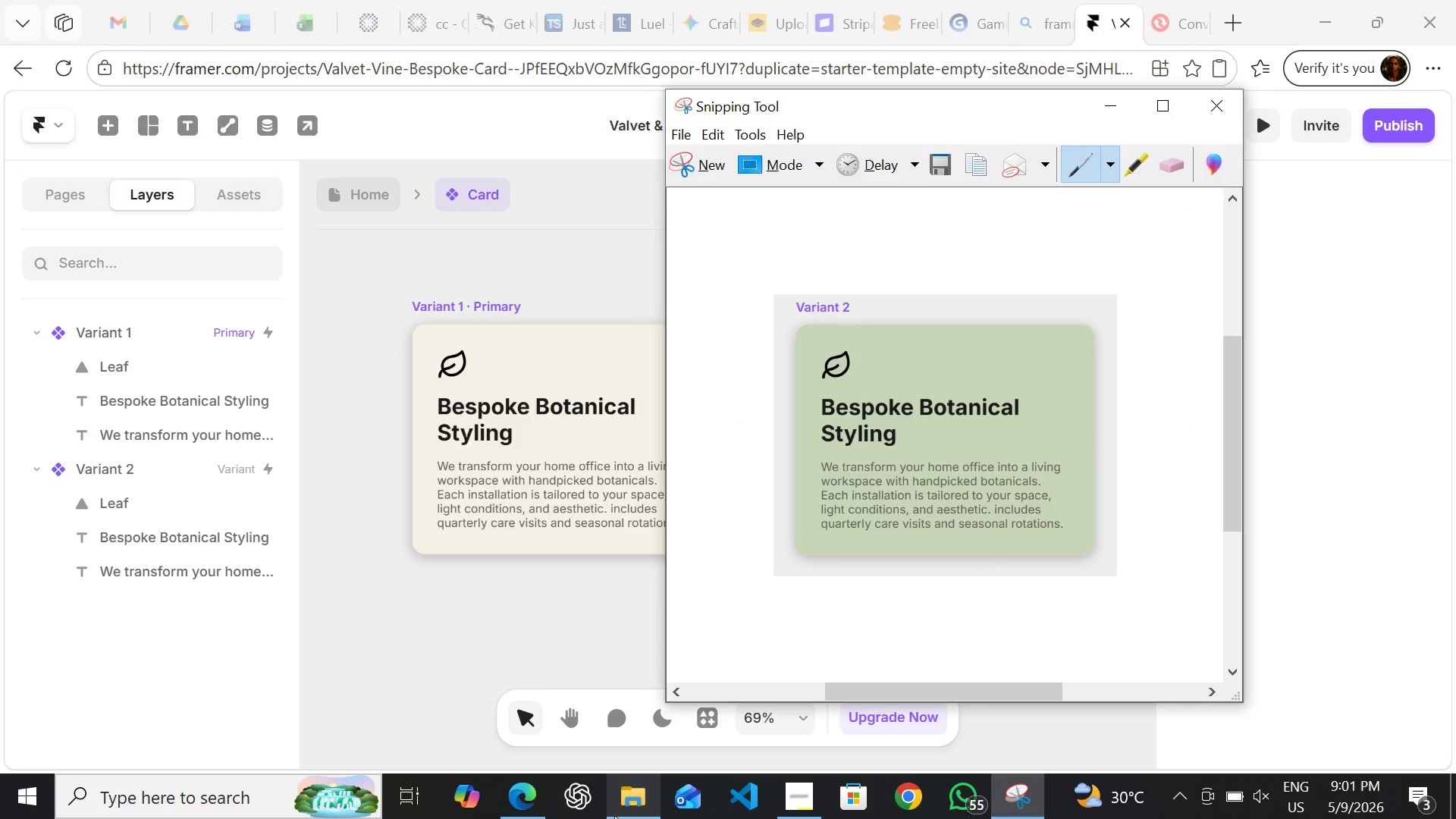 
left_click([617, 811])
 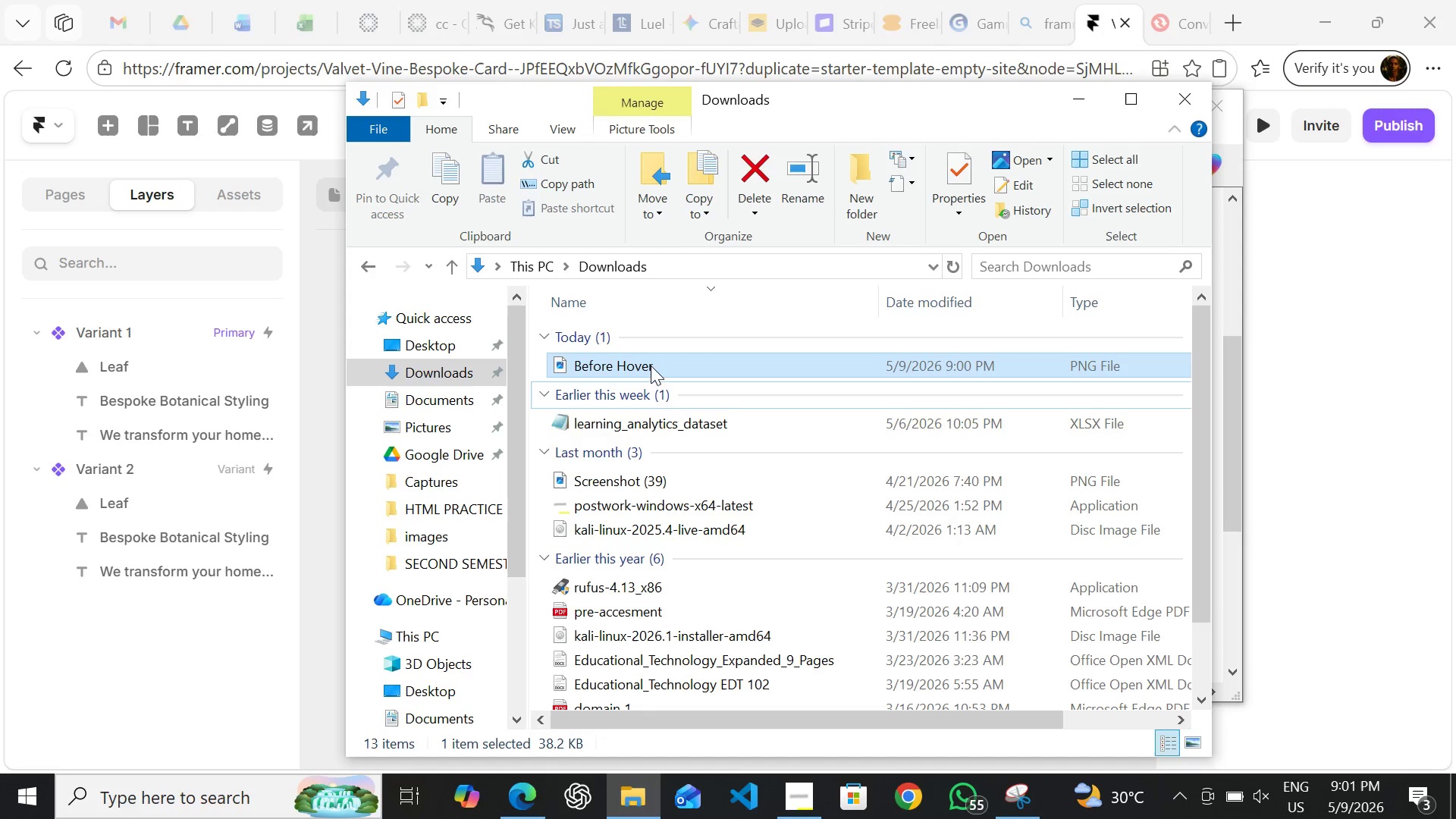 
double_click([652, 362])
 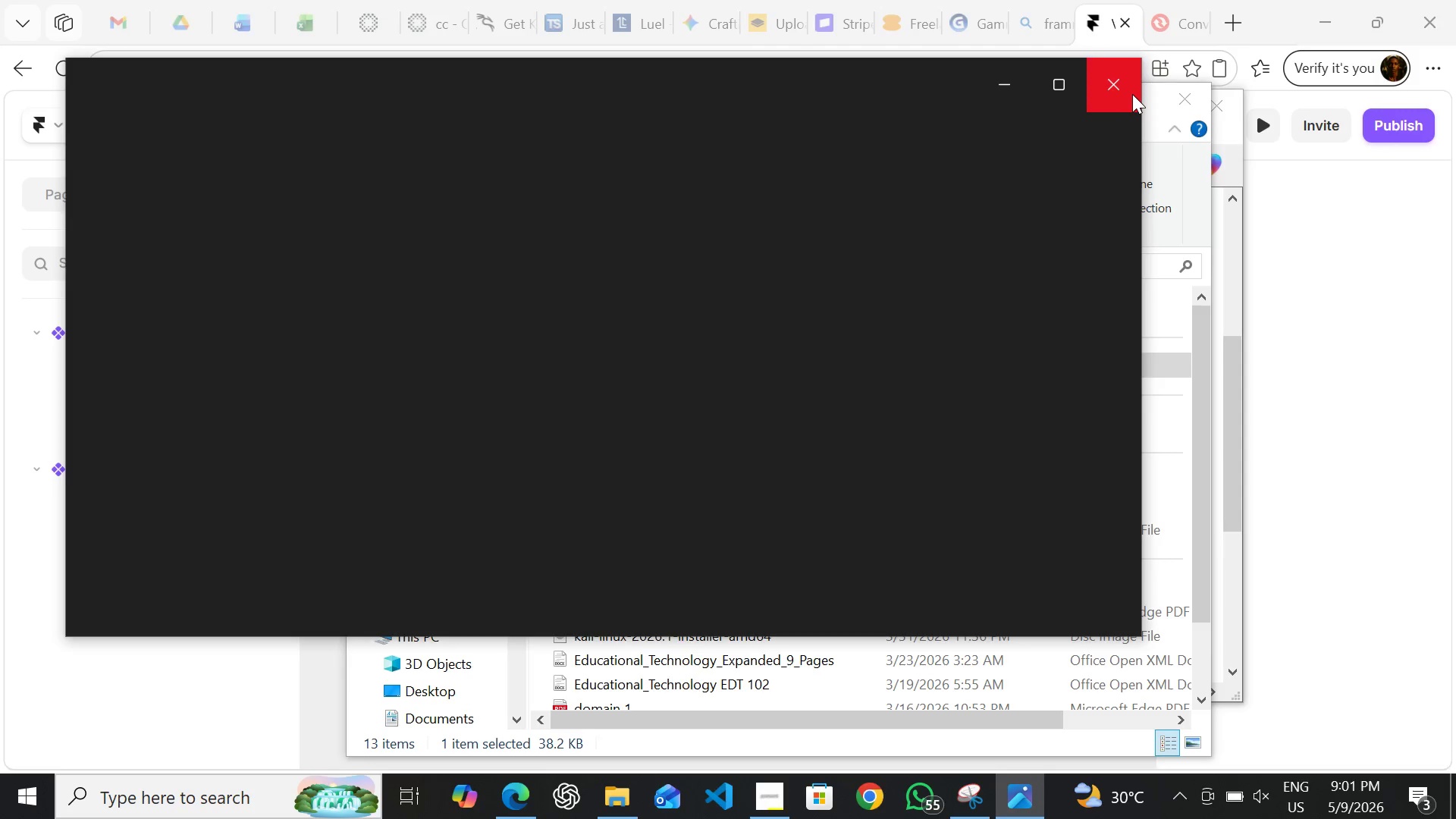 
wait(6.73)
 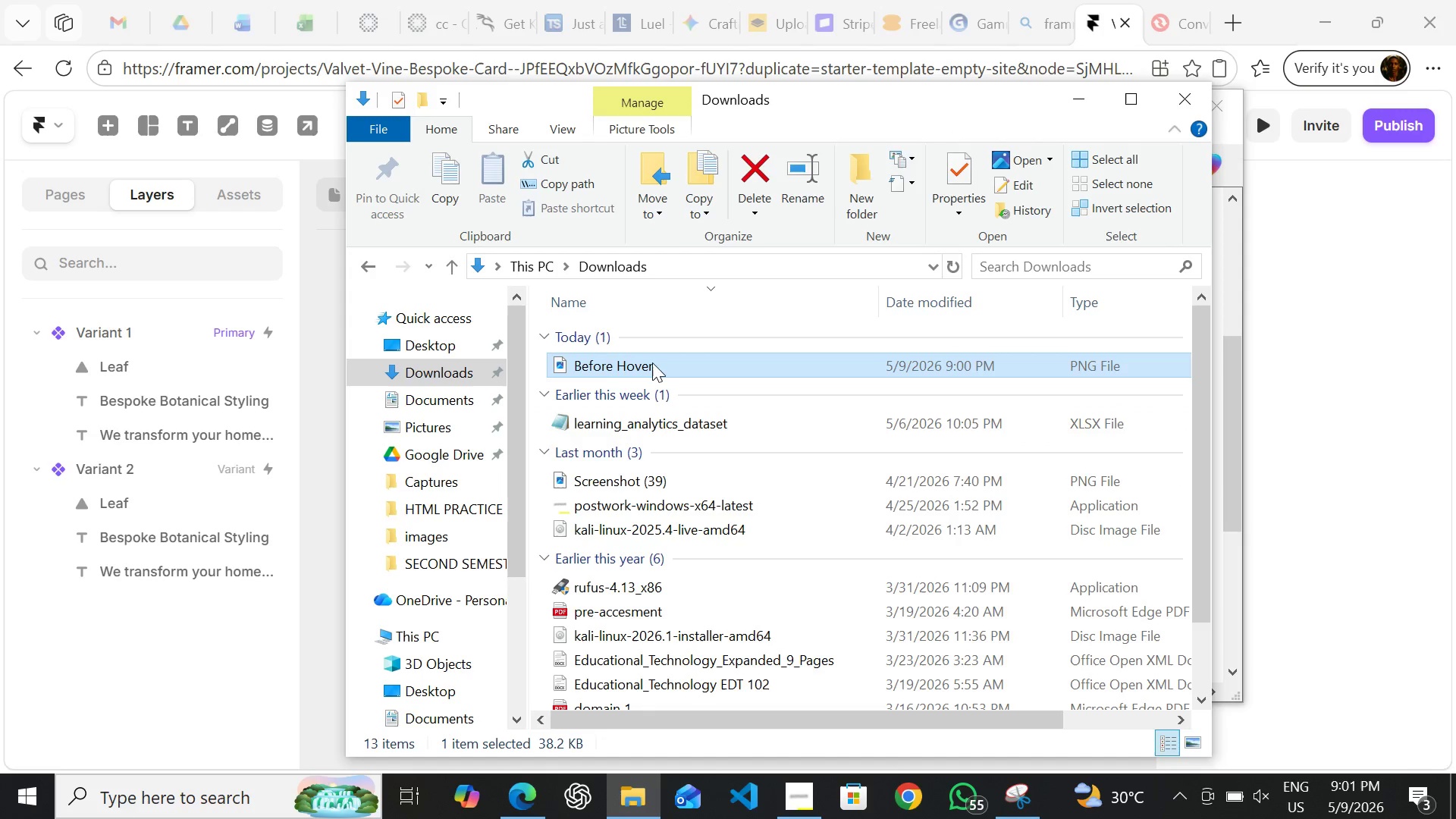 
left_click([1123, 94])
 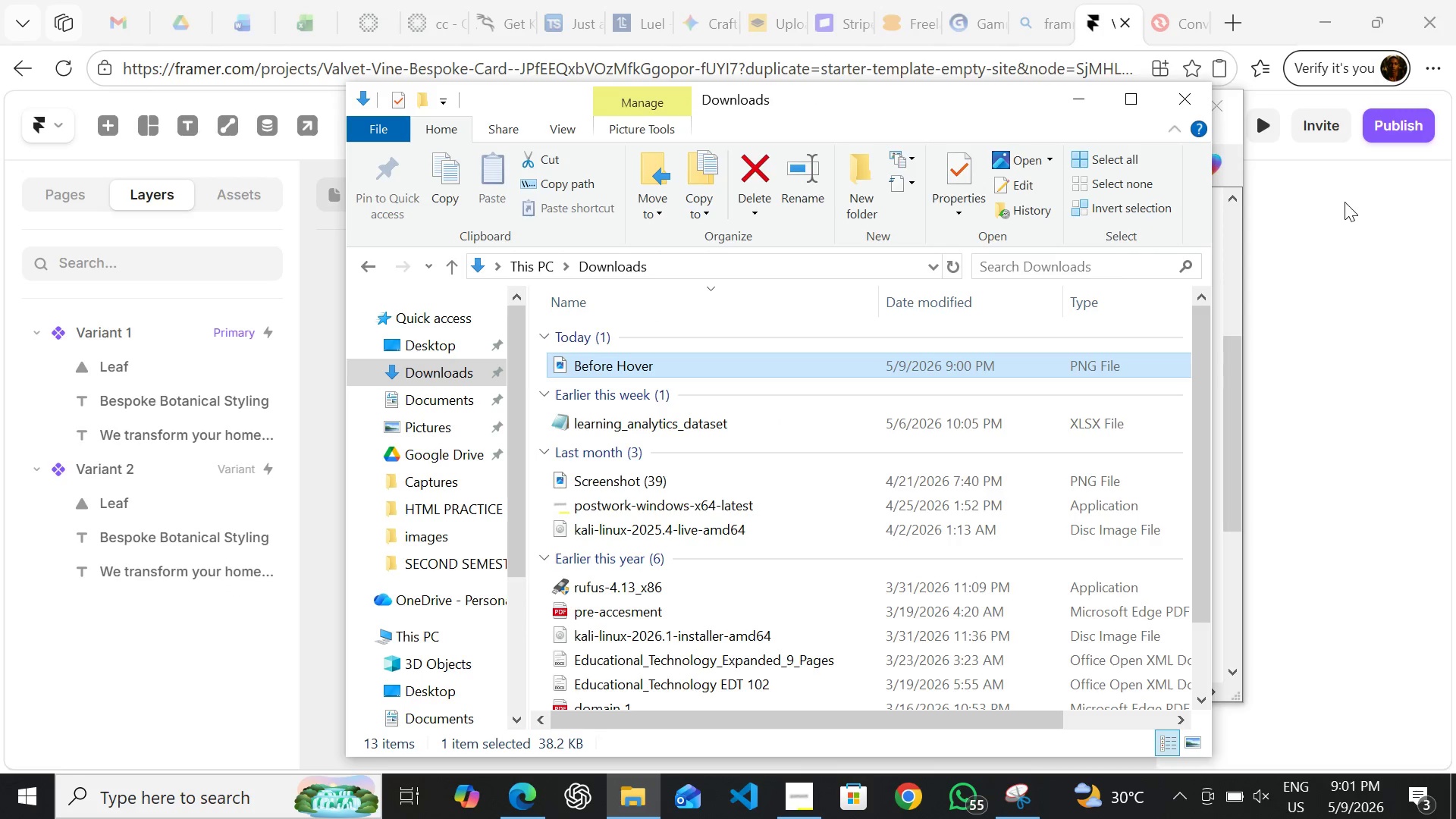 
left_click([1345, 202])
 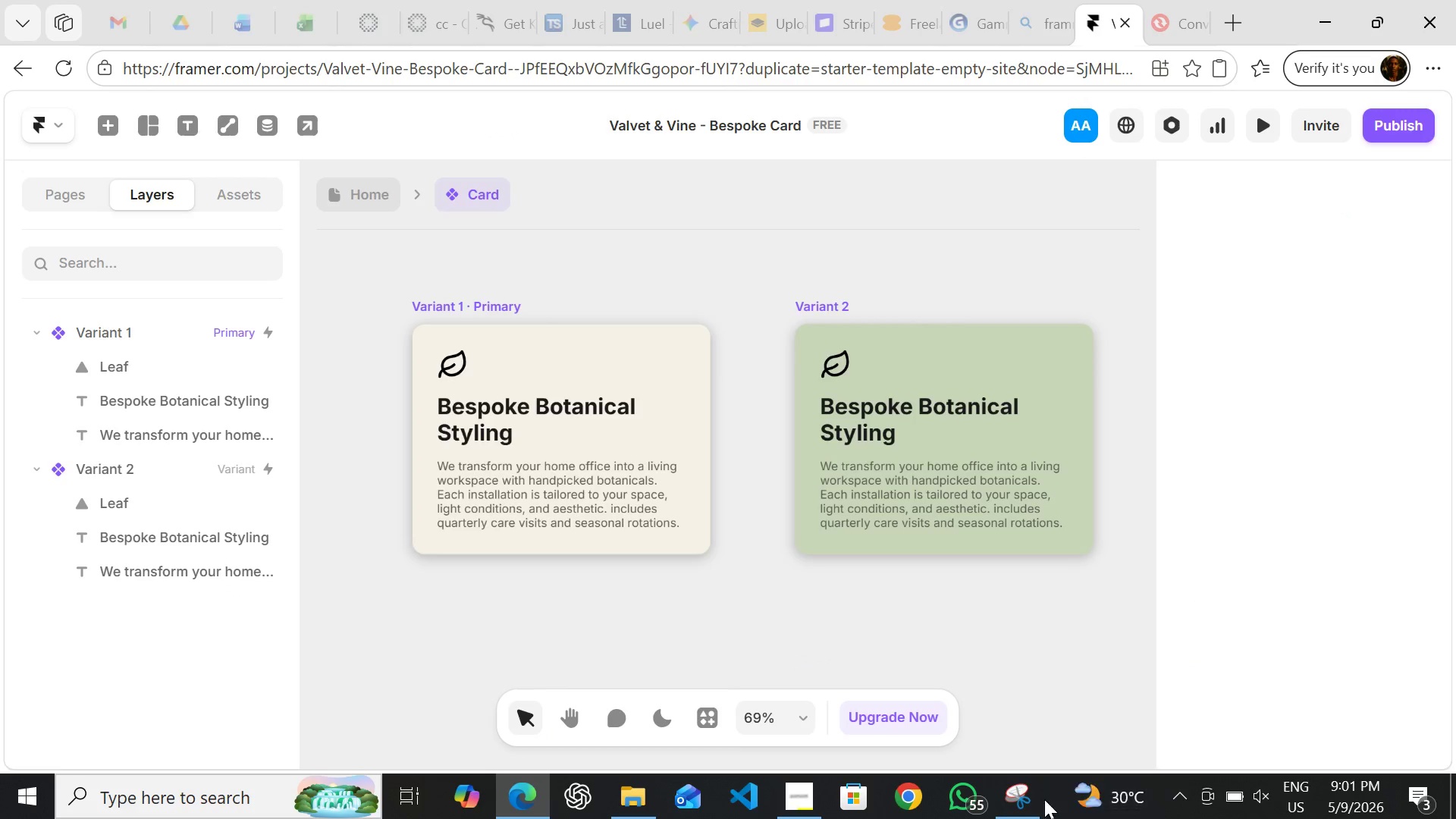 
left_click([1015, 793])
 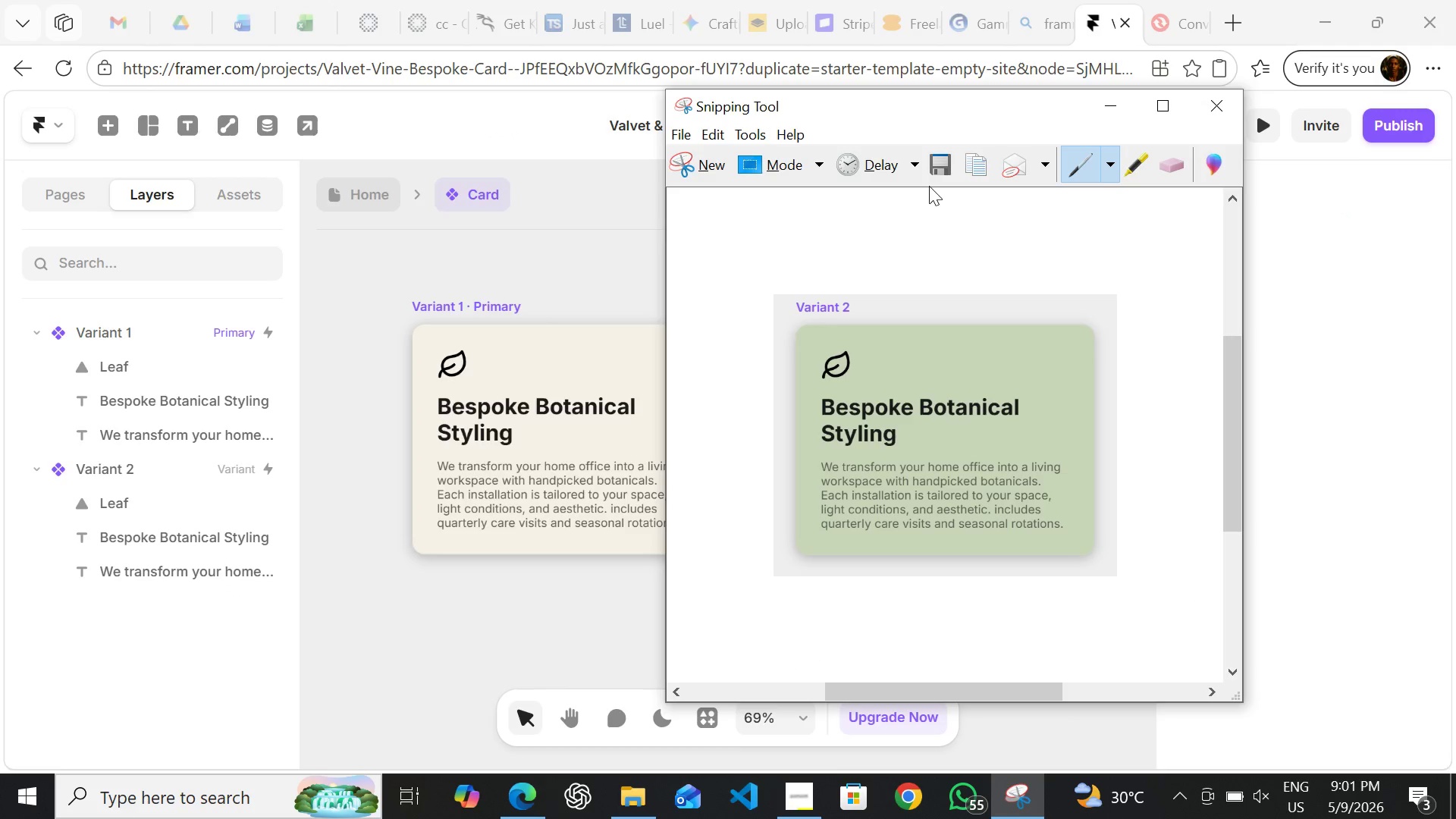 
left_click([929, 183])
 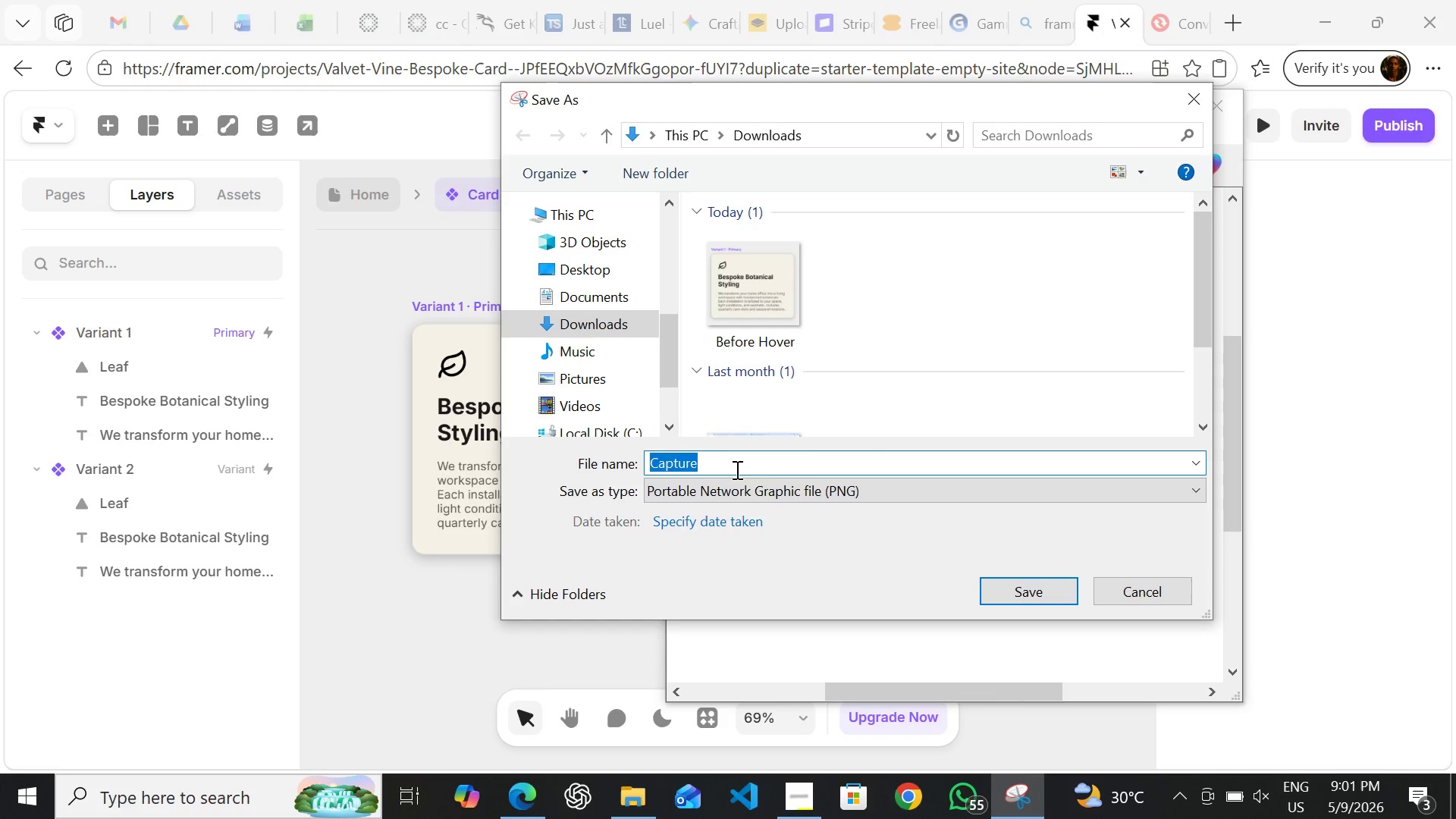 
hold_key(key=ShiftLeft, duration=0.33)
 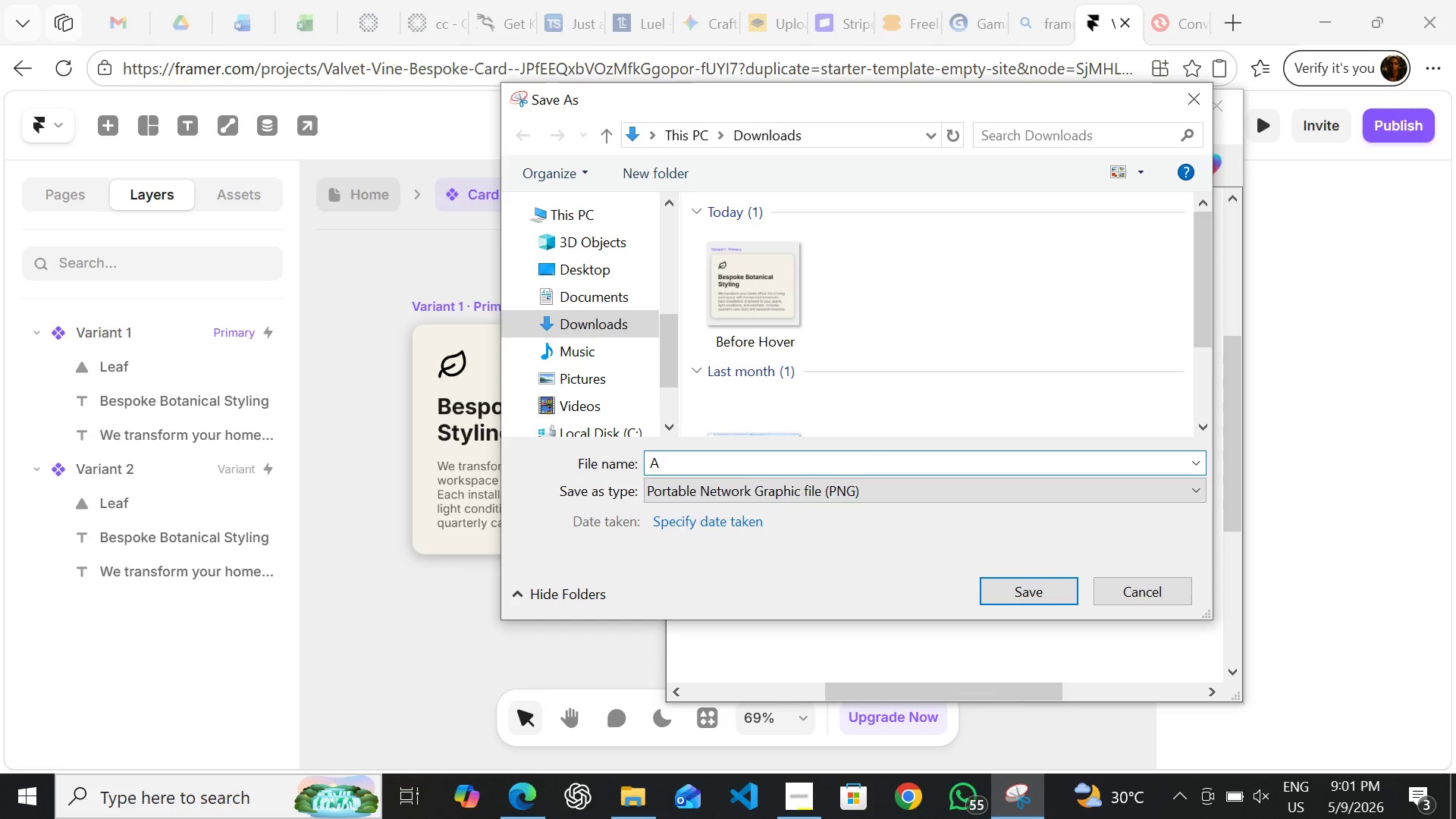 
hold_key(key=A, duration=0.33)
 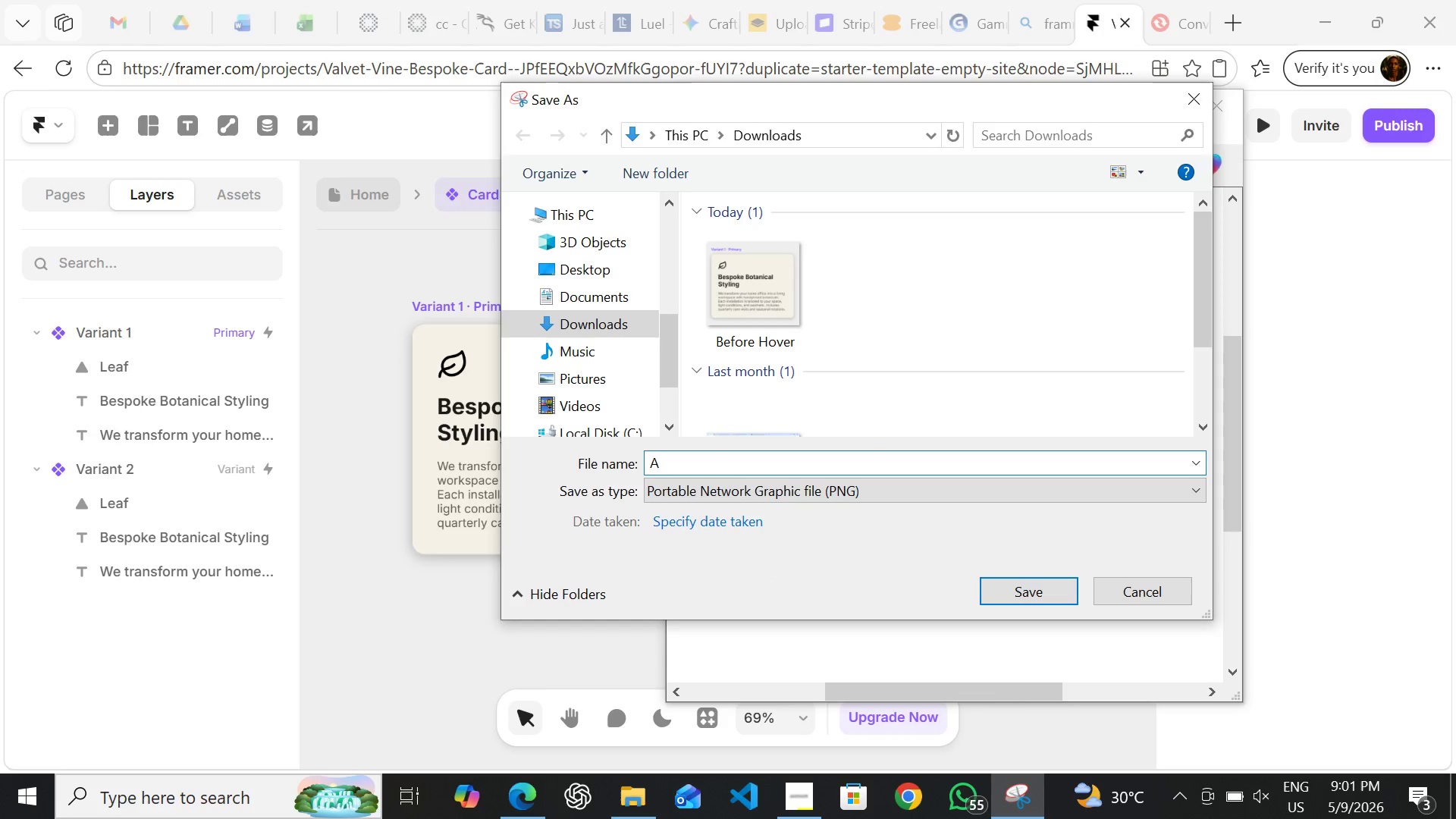 
type(fter Hover)
 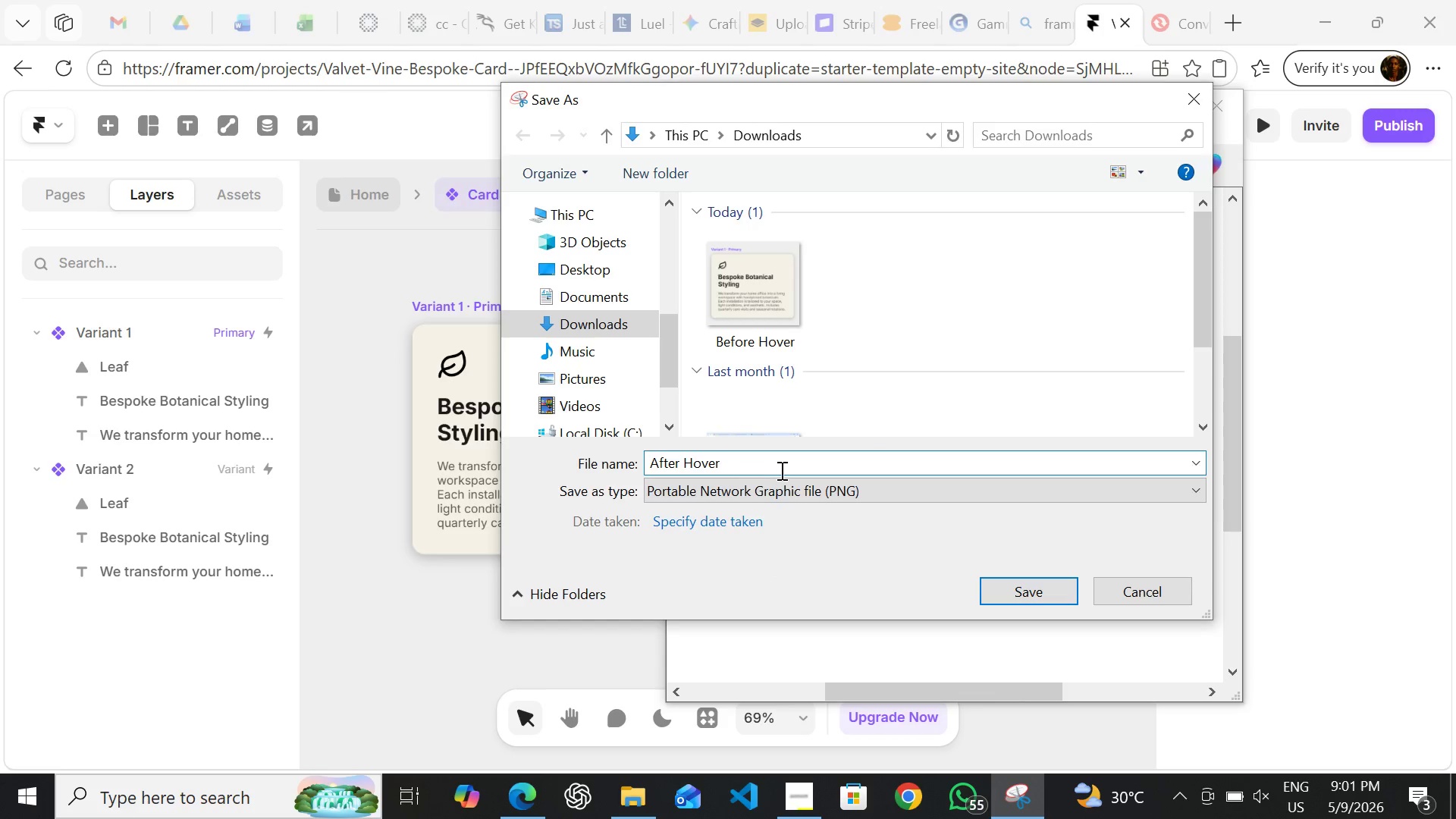 
left_click([1020, 595])
 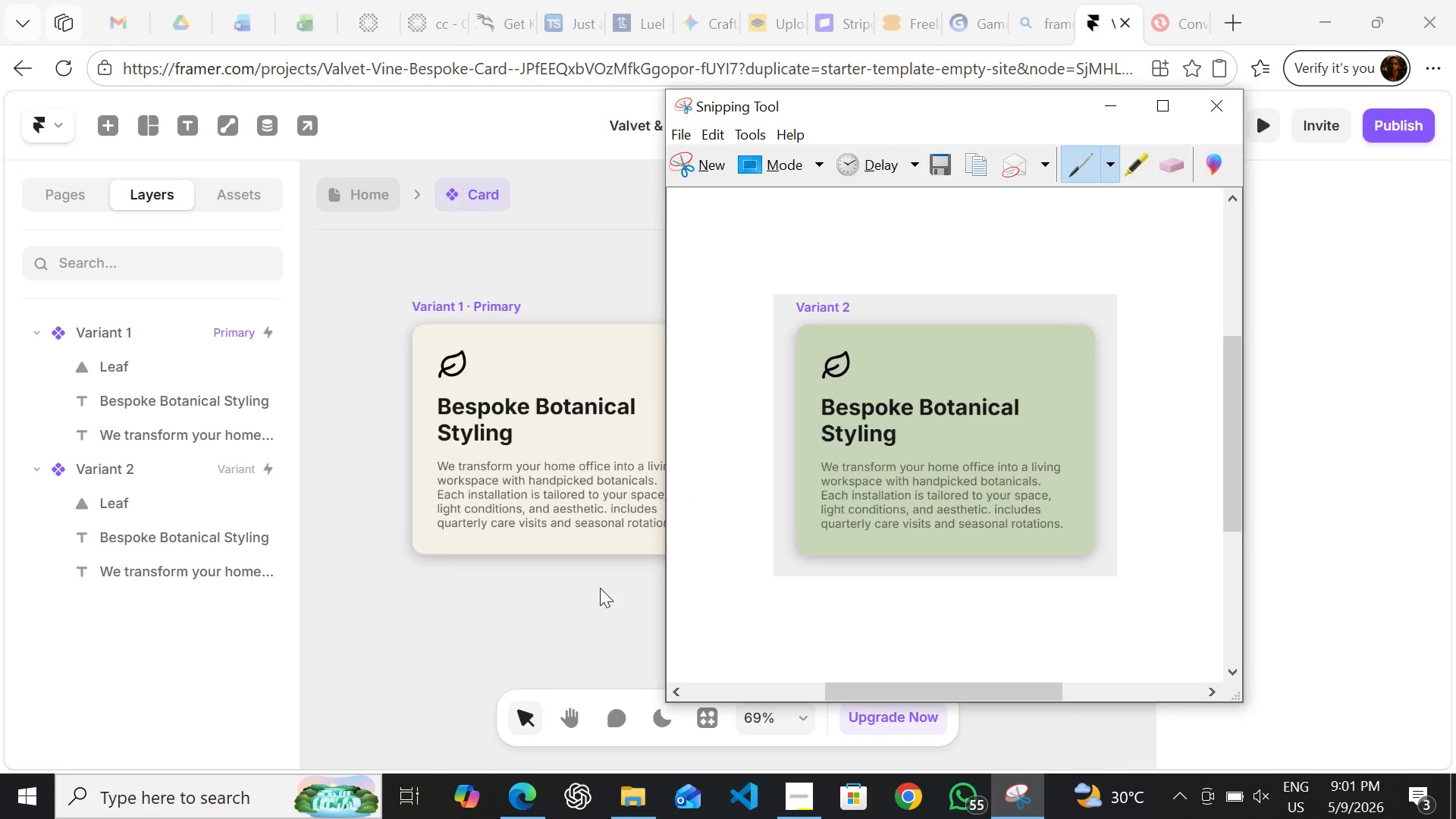 
left_click([600, 588])
 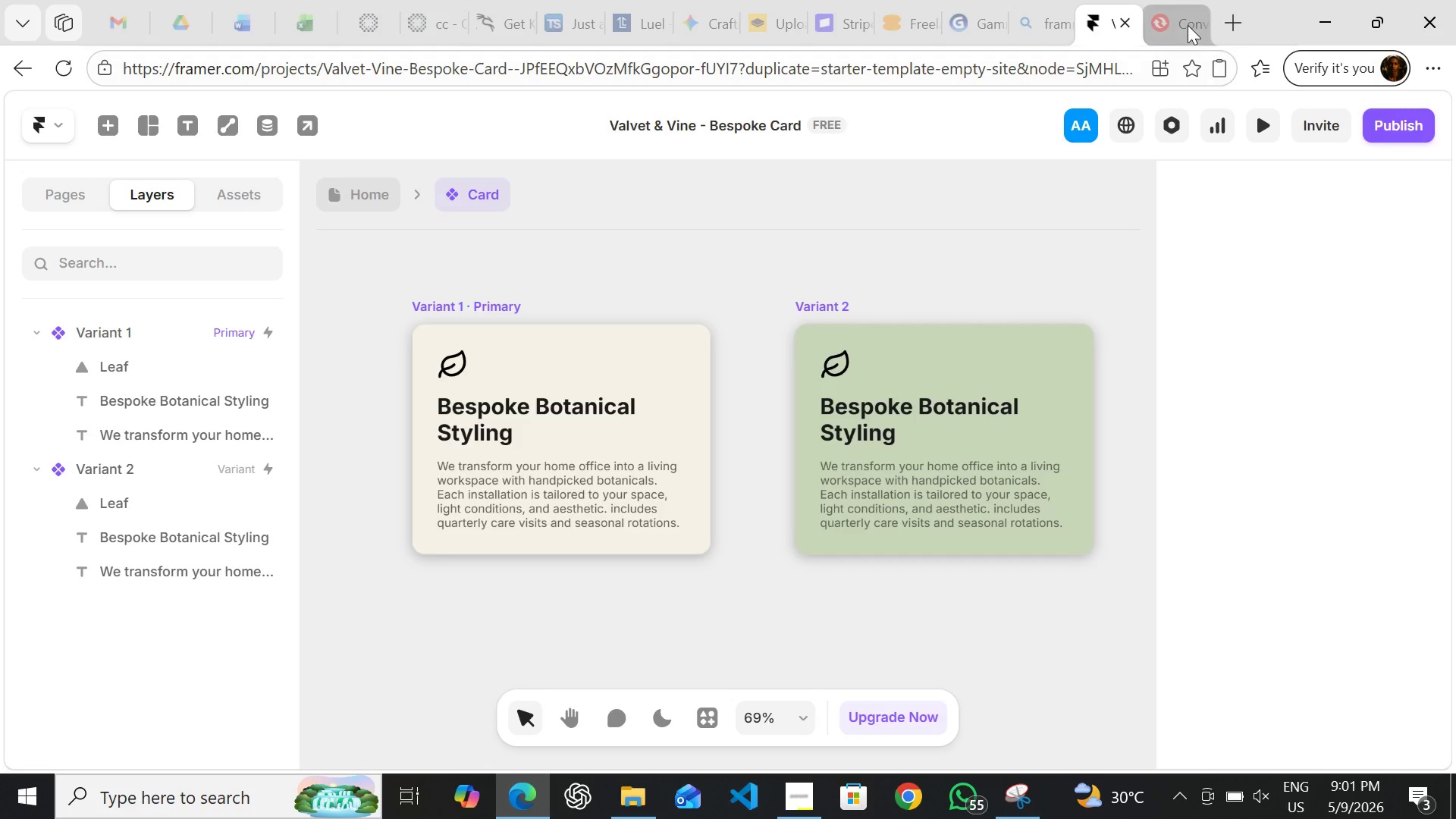 
left_click([1181, 25])
 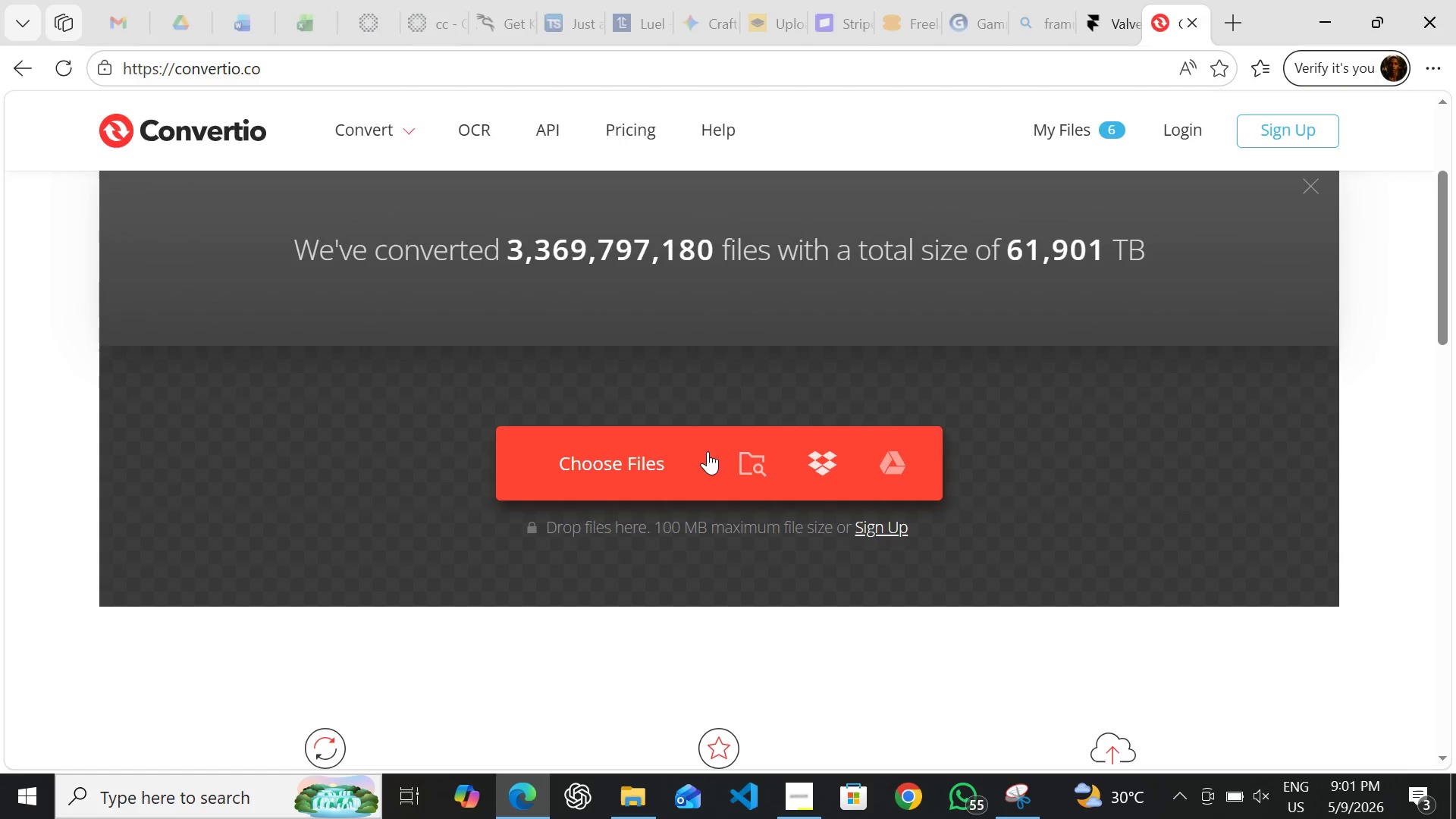 
left_click([683, 456])
 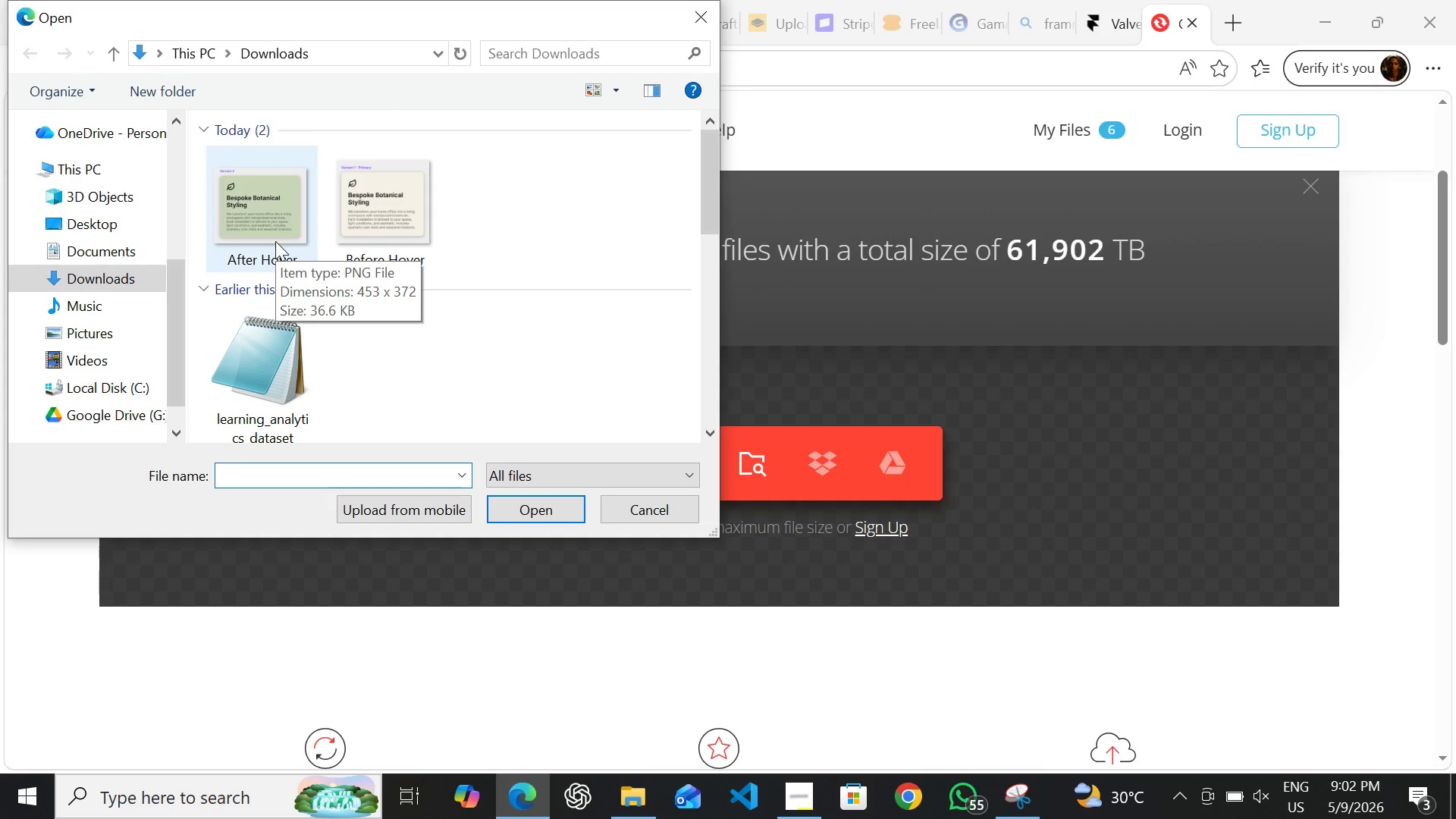 
wait(6.31)
 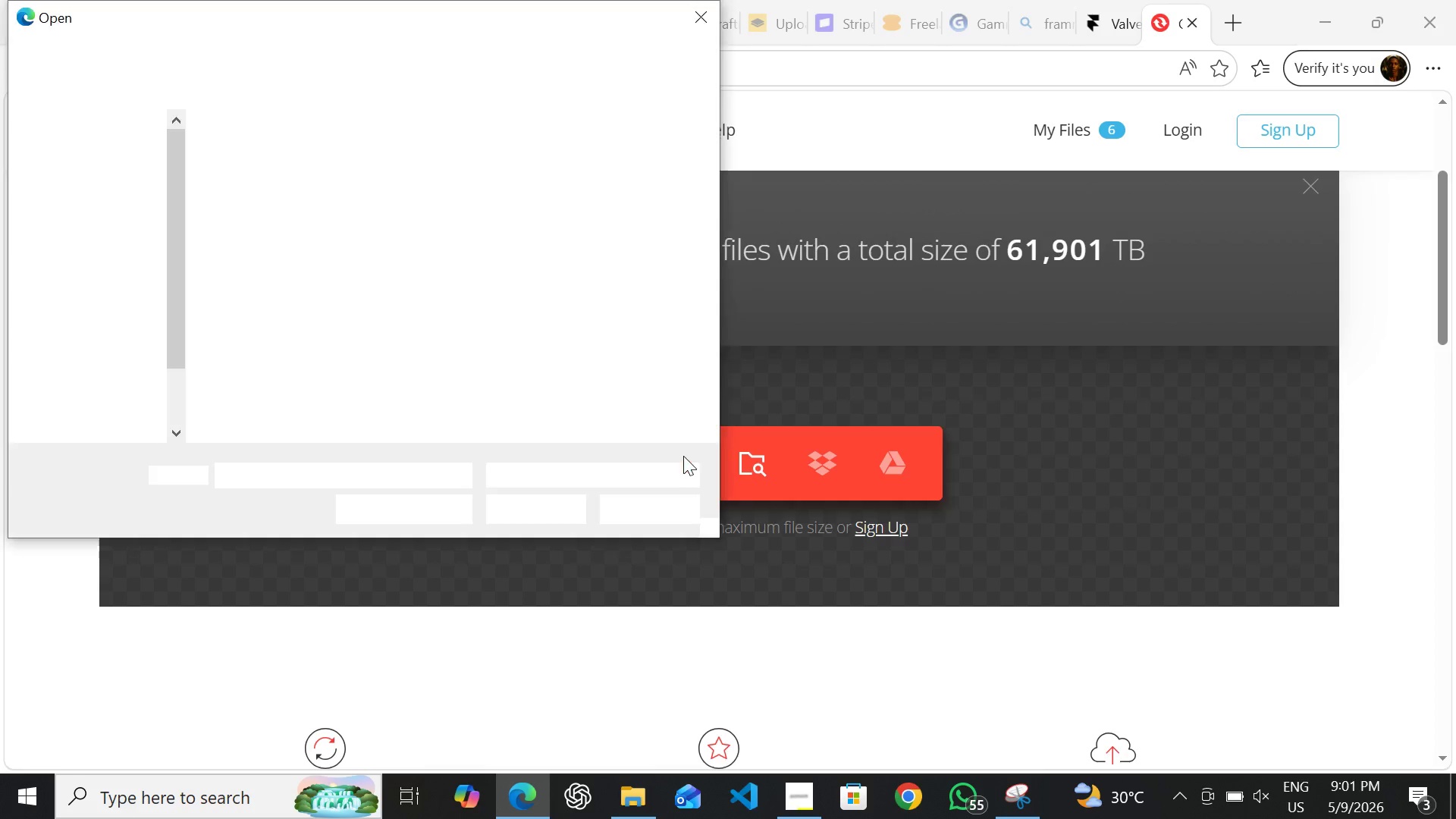 
double_click([275, 241])
 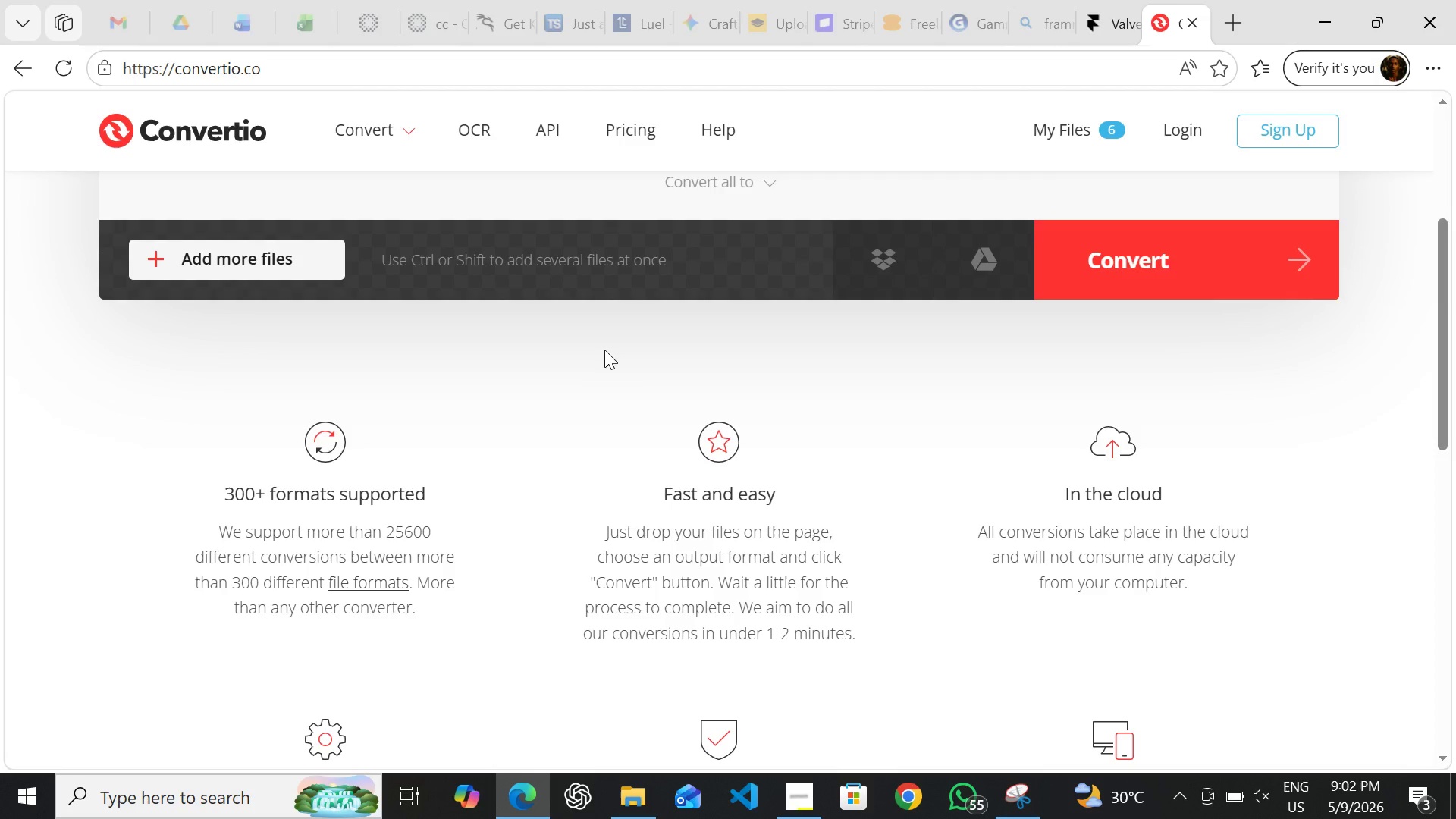 
mouse_move([521, 474])
 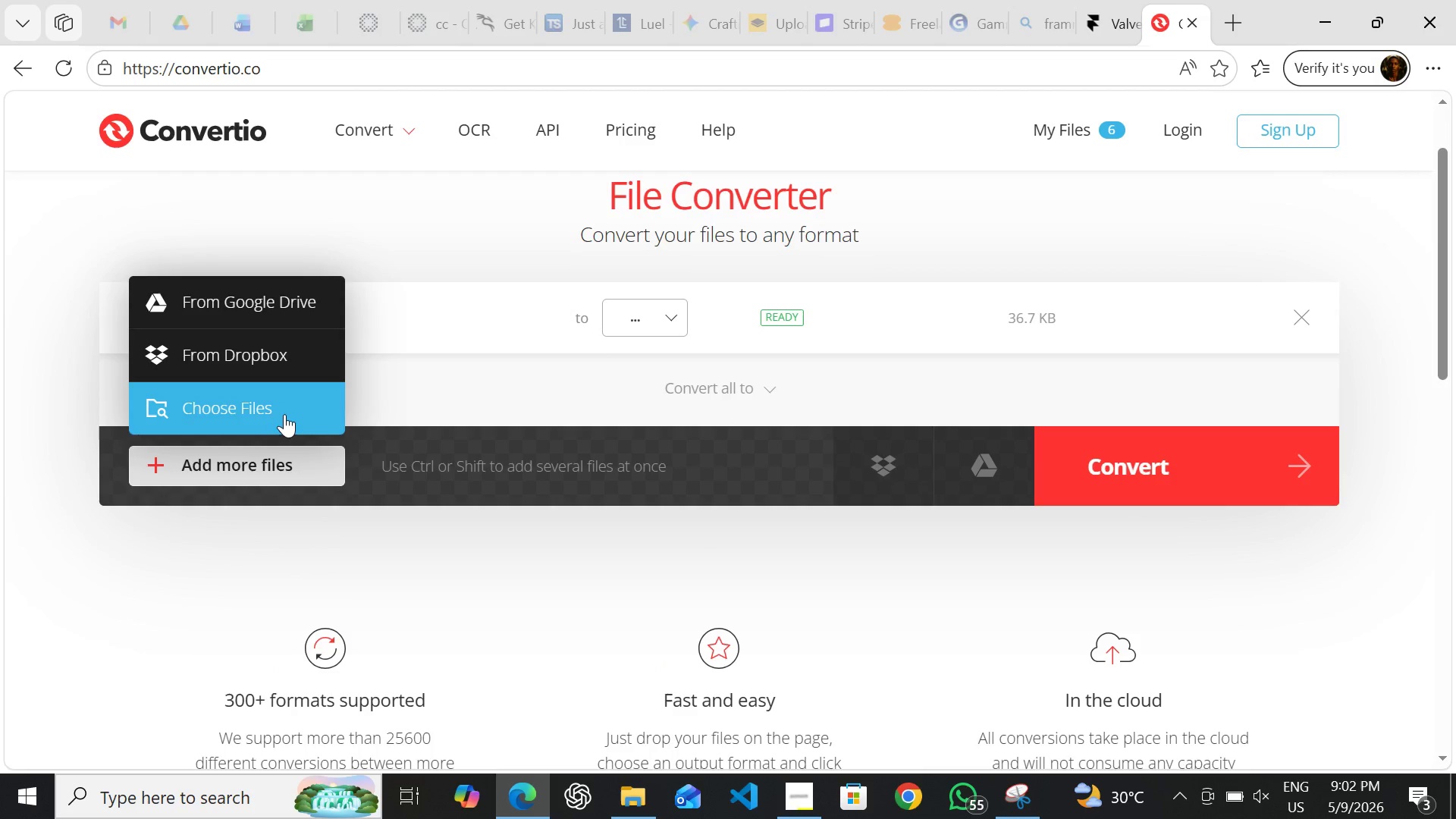 
left_click([284, 416])
 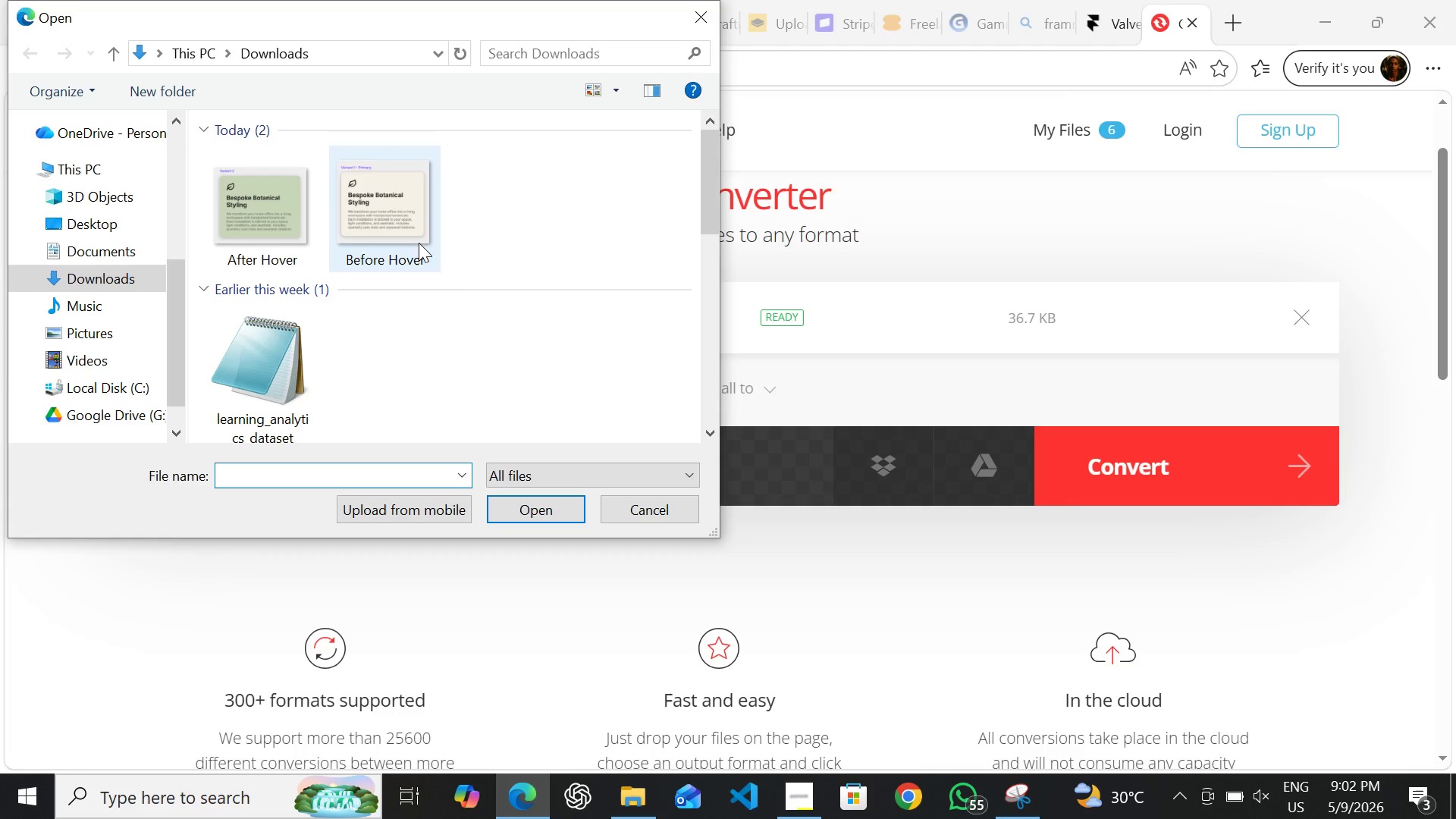 
double_click([394, 215])
 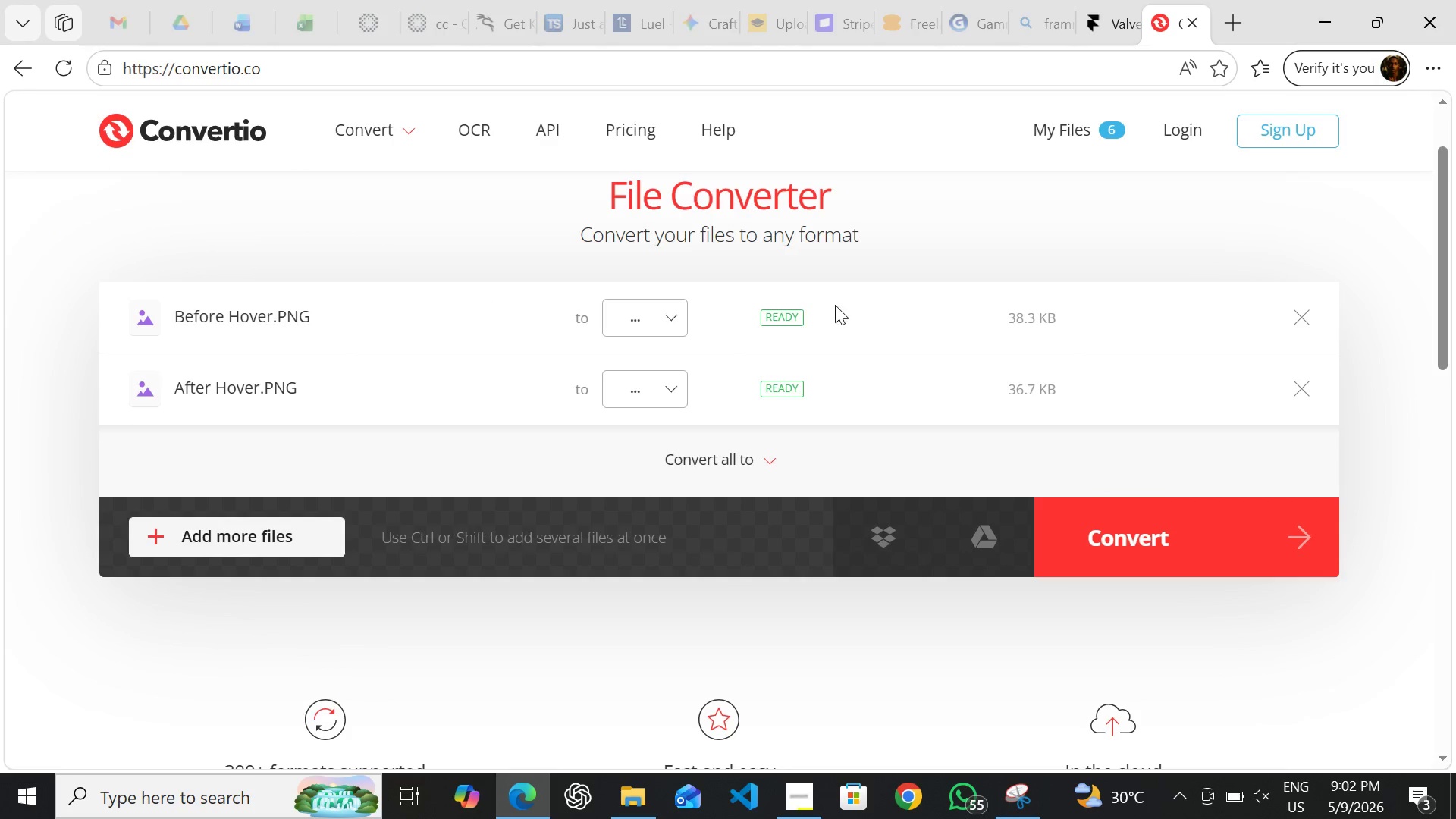 
wait(5.3)
 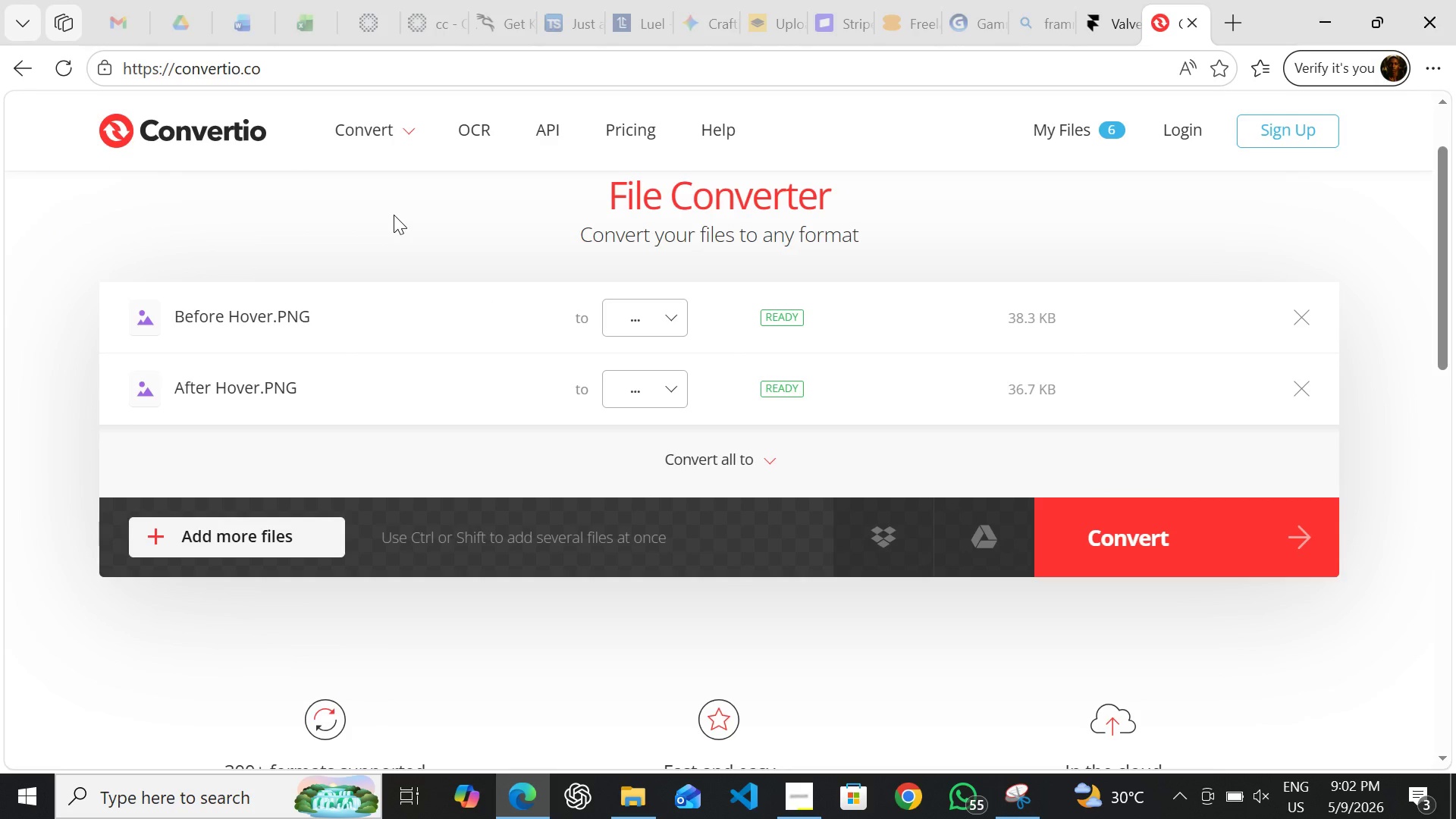 
left_click([657, 298])
 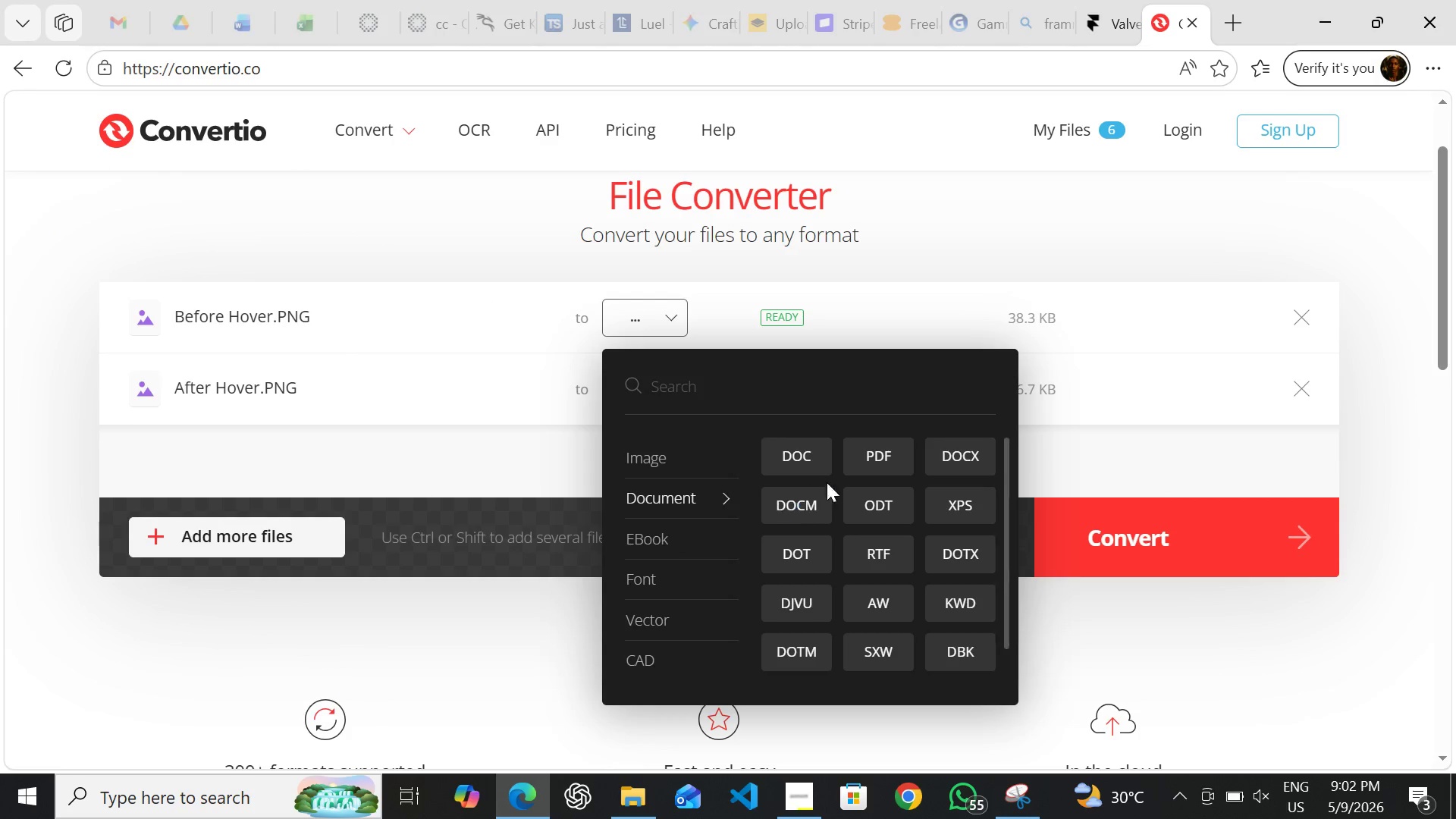 
left_click([871, 447])
 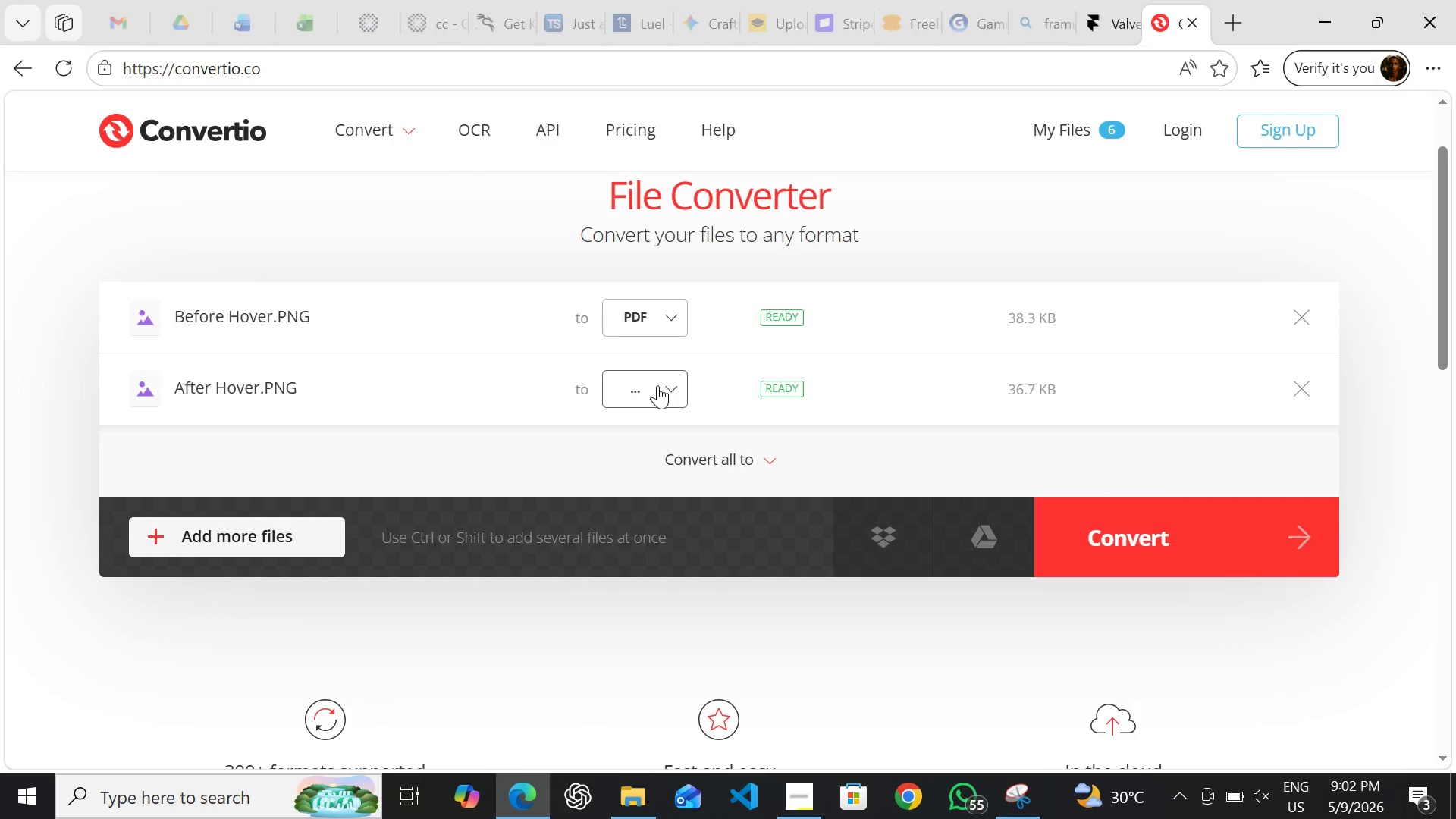 
left_click([657, 385])
 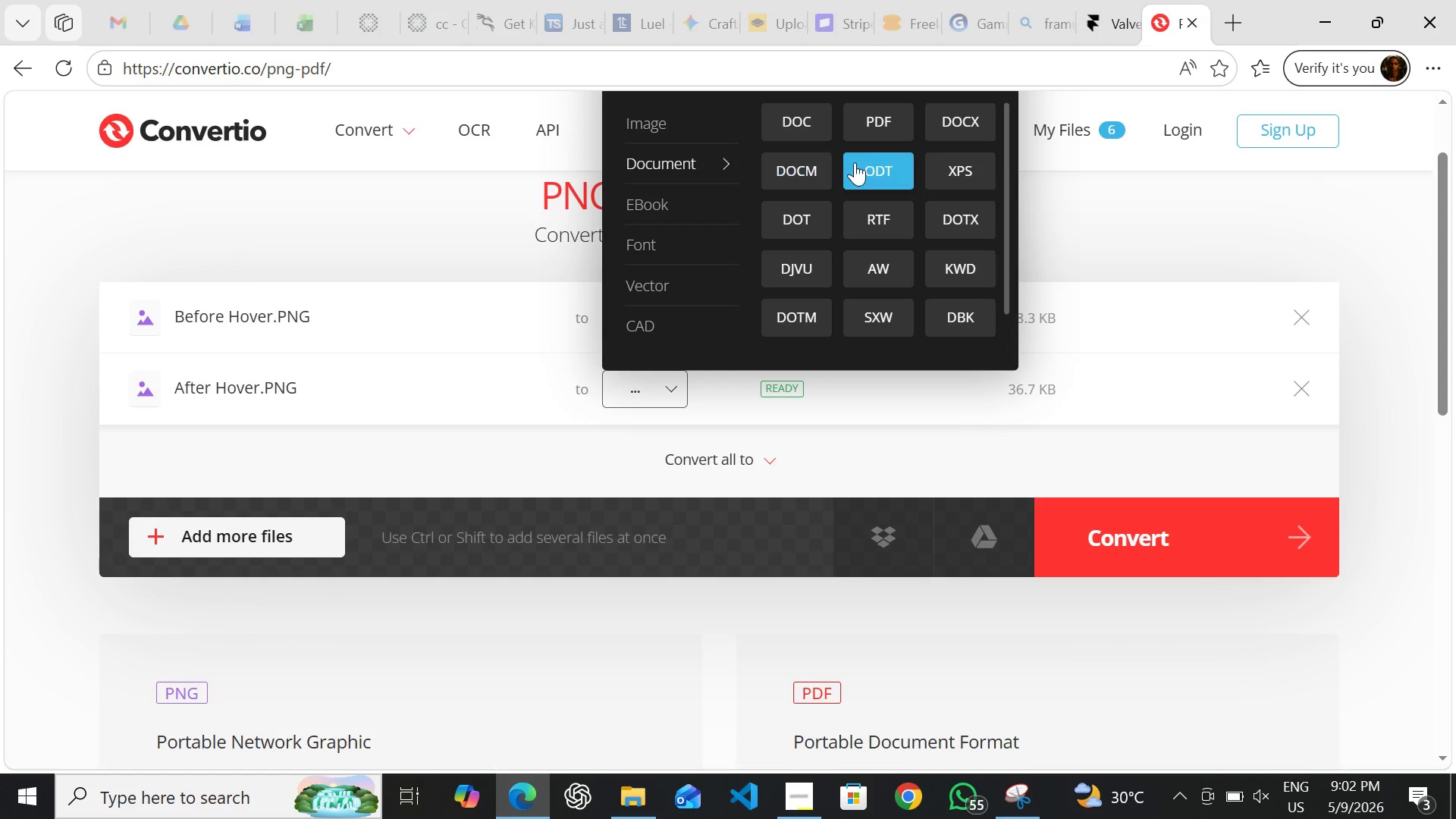 
left_click([883, 111])
 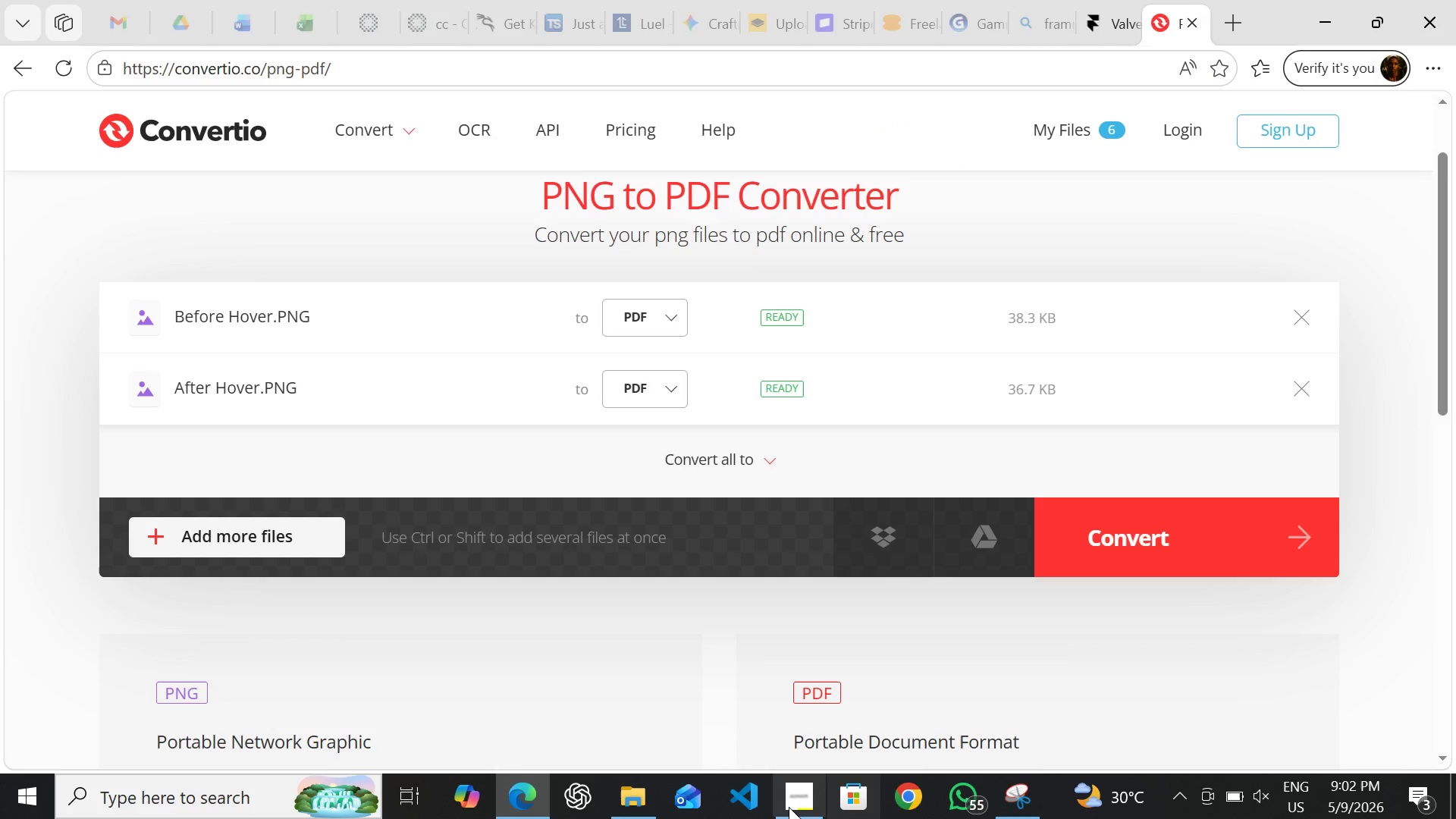 
left_click([780, 808])